 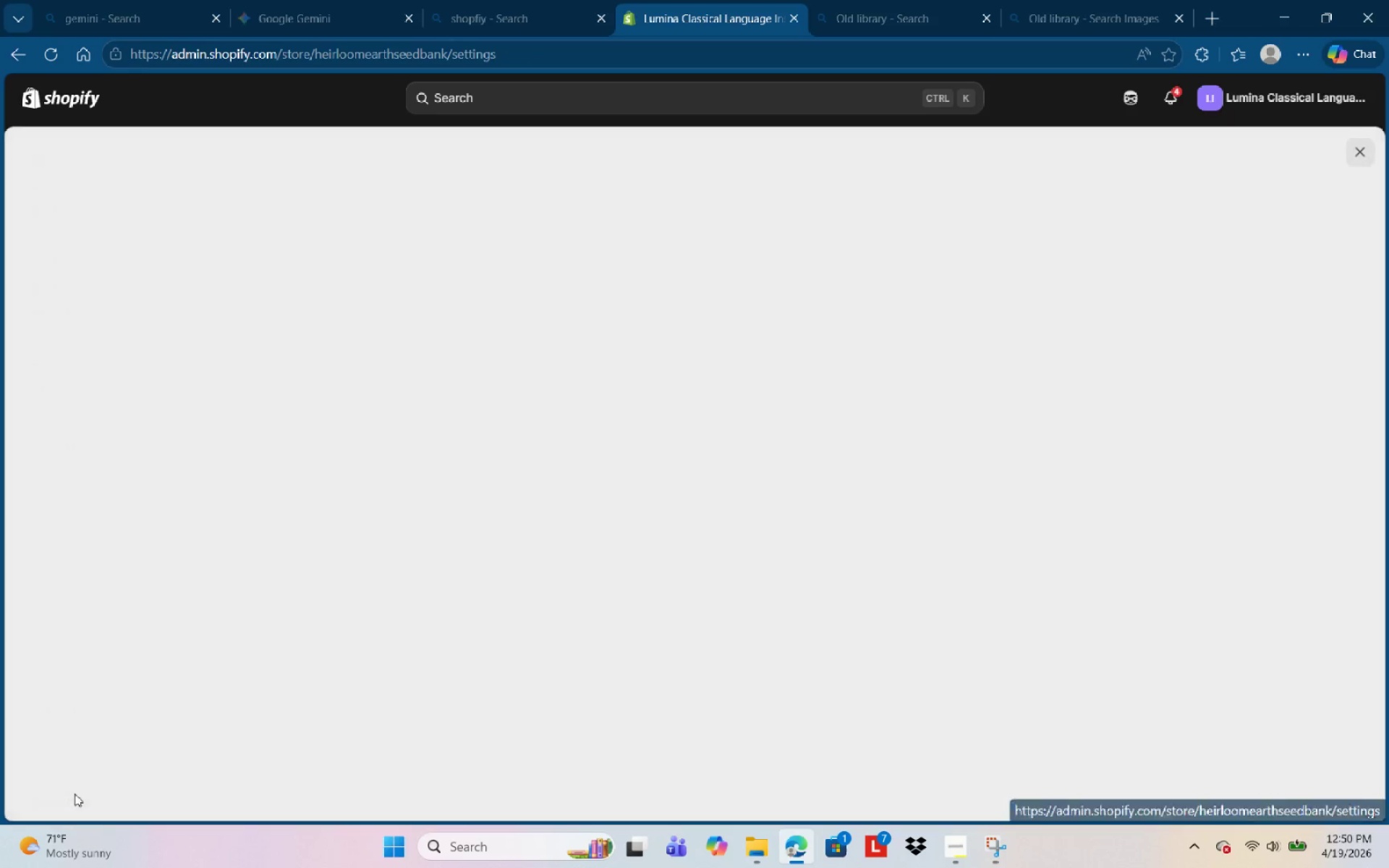 
scroll: coordinate [319, 697], scroll_direction: down, amount: 1.0
 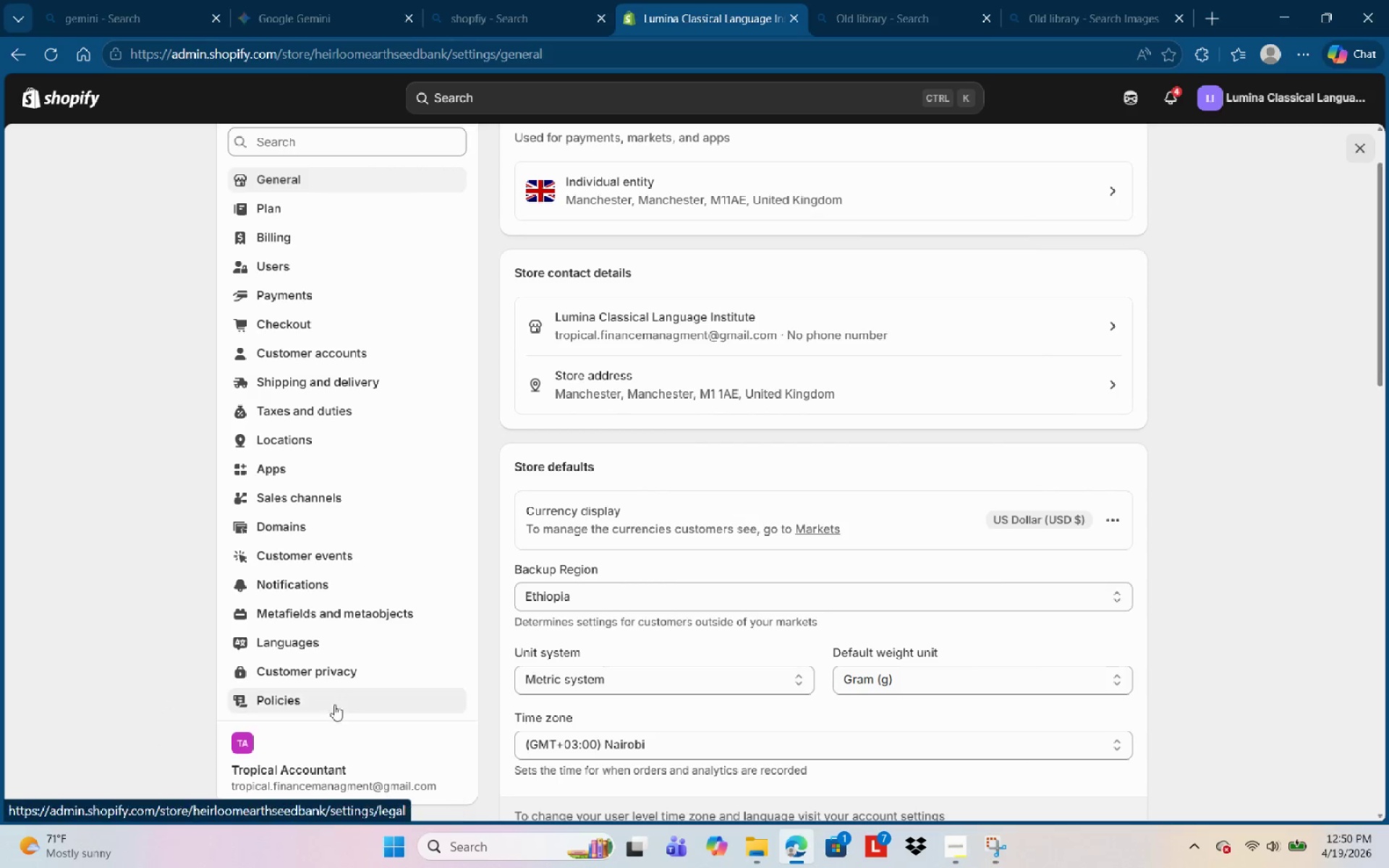 
left_click([334, 704])
 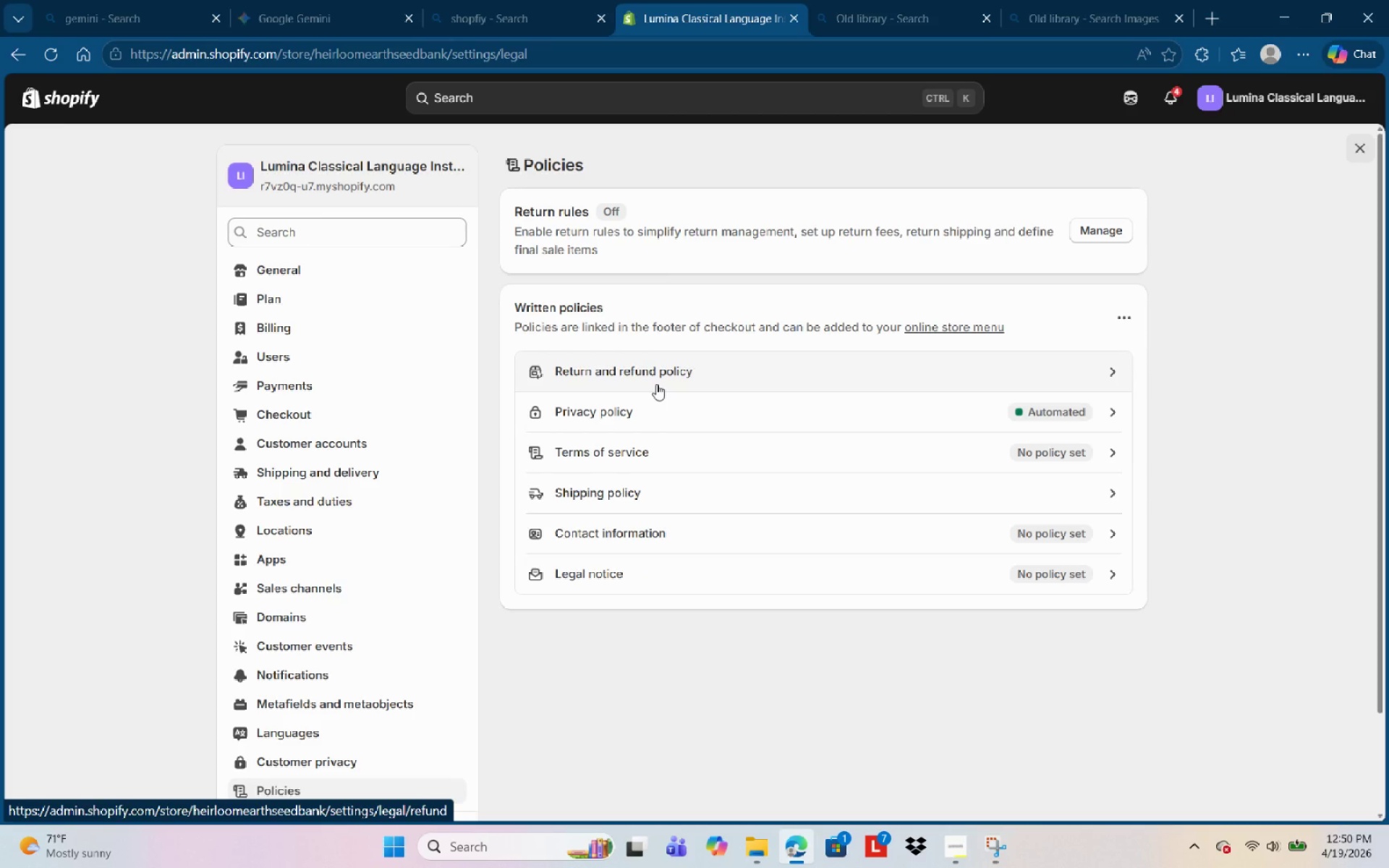 
wait(11.47)
 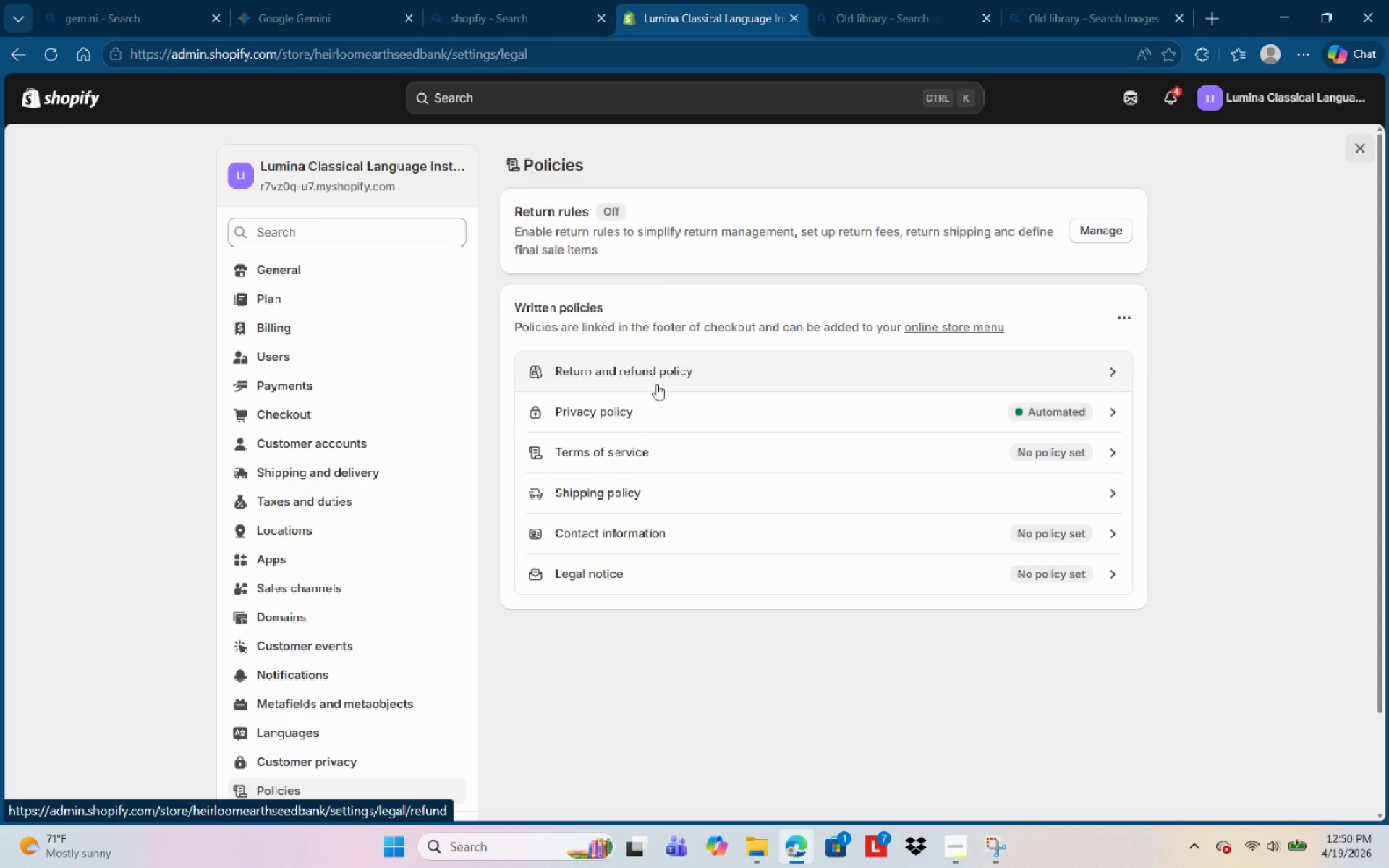 
left_click([656, 383])
 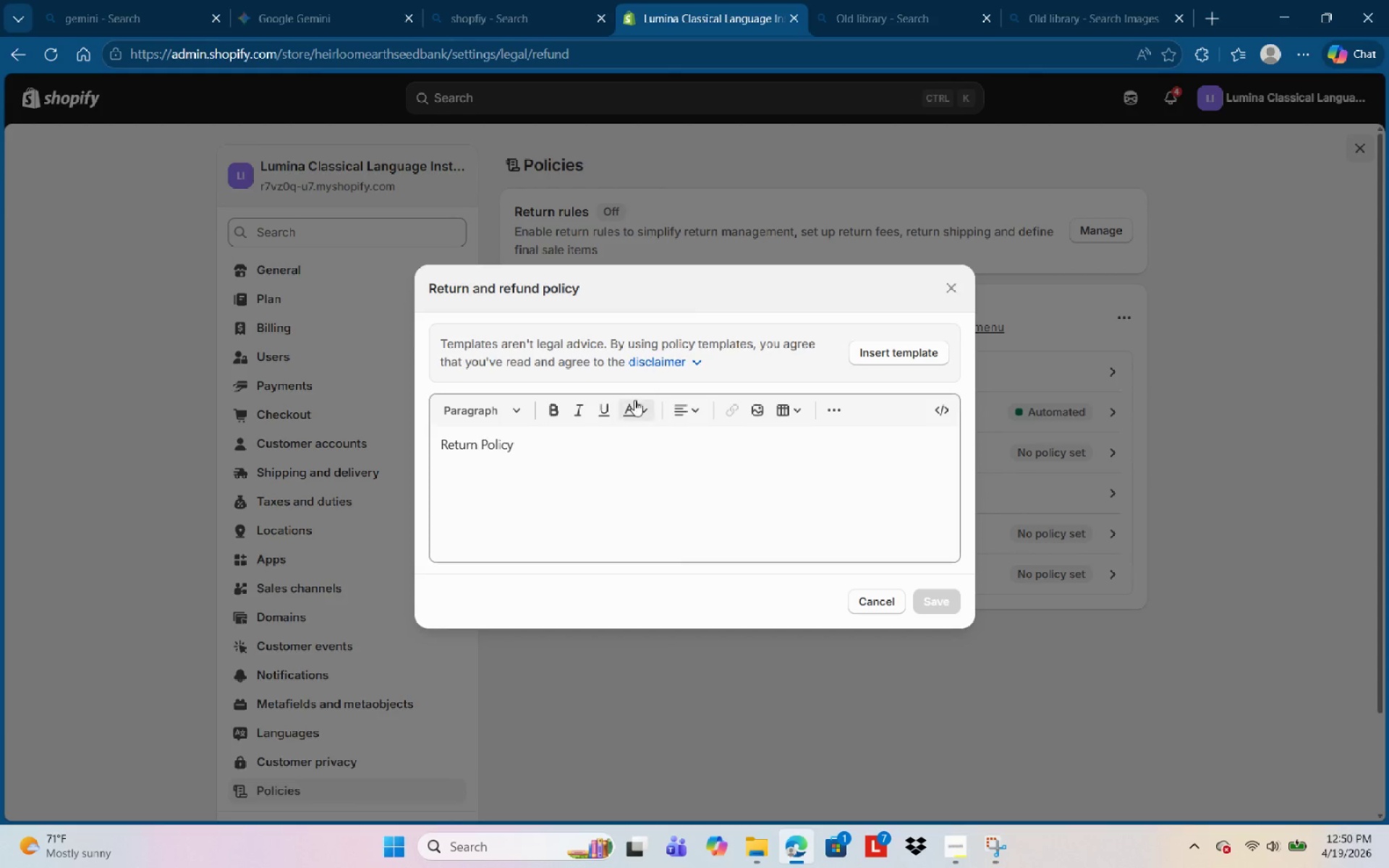 
left_click_drag(start_coordinate=[568, 437], to_coordinate=[417, 446])
 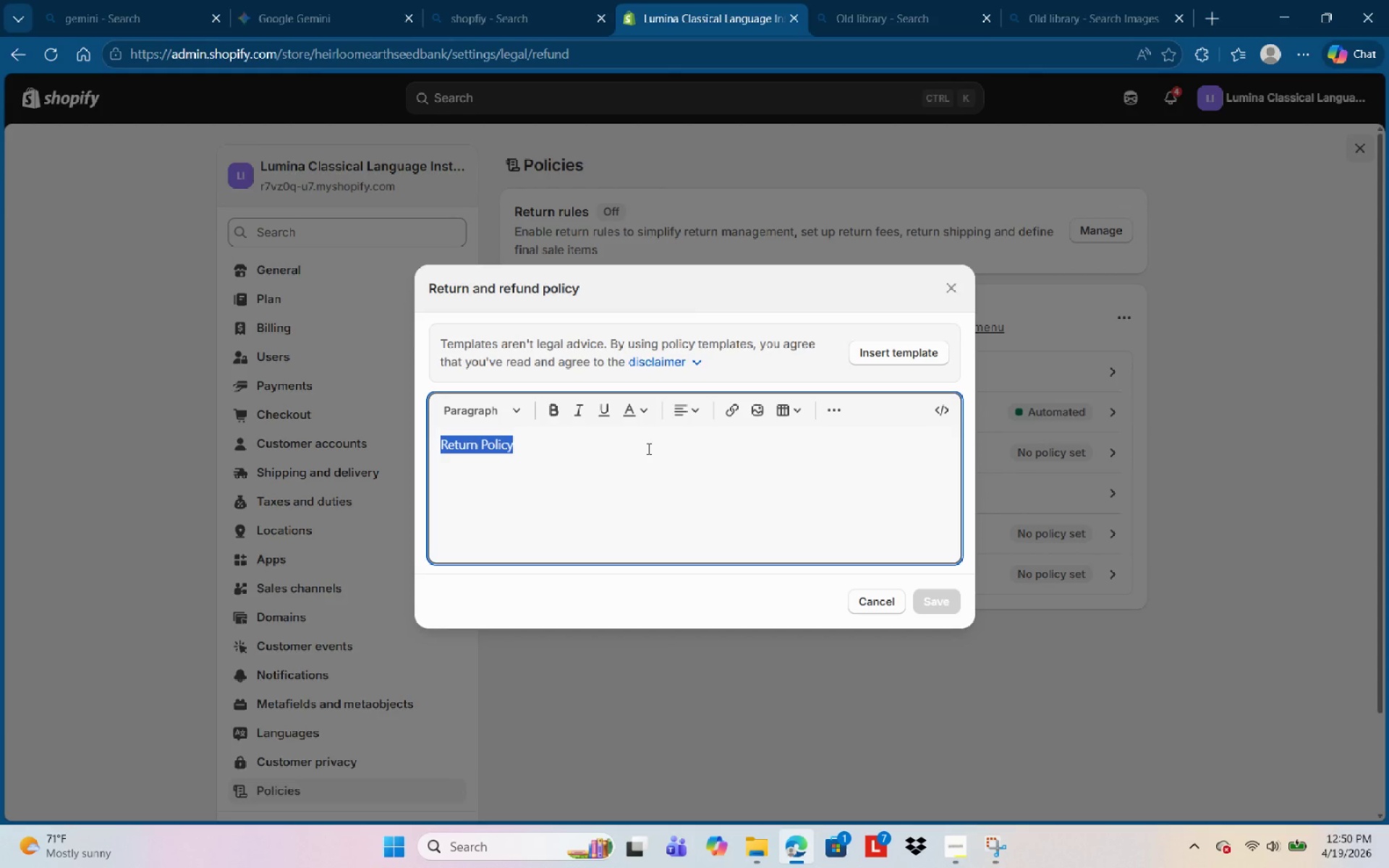 
key(Backspace)
 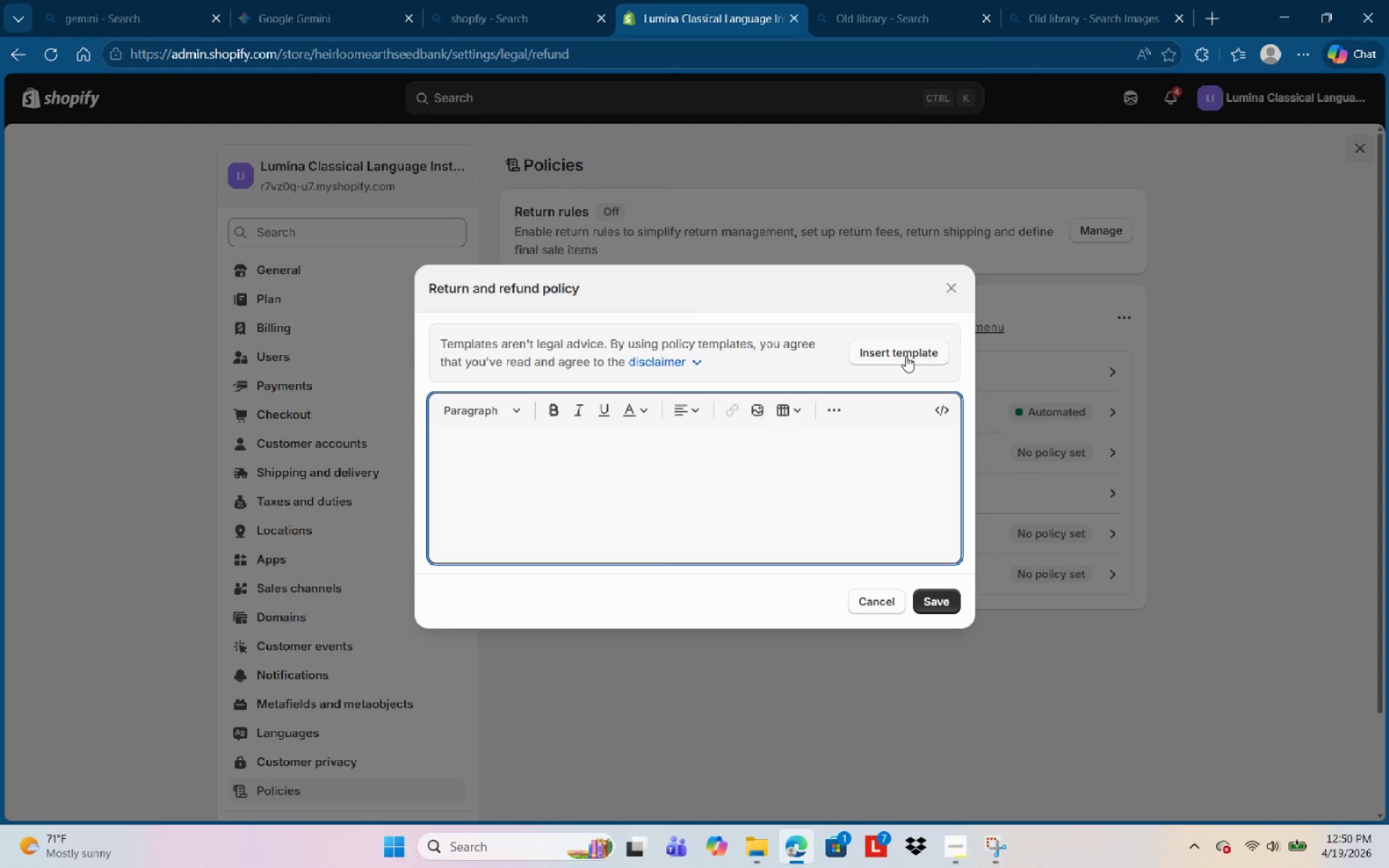 
left_click([906, 357])
 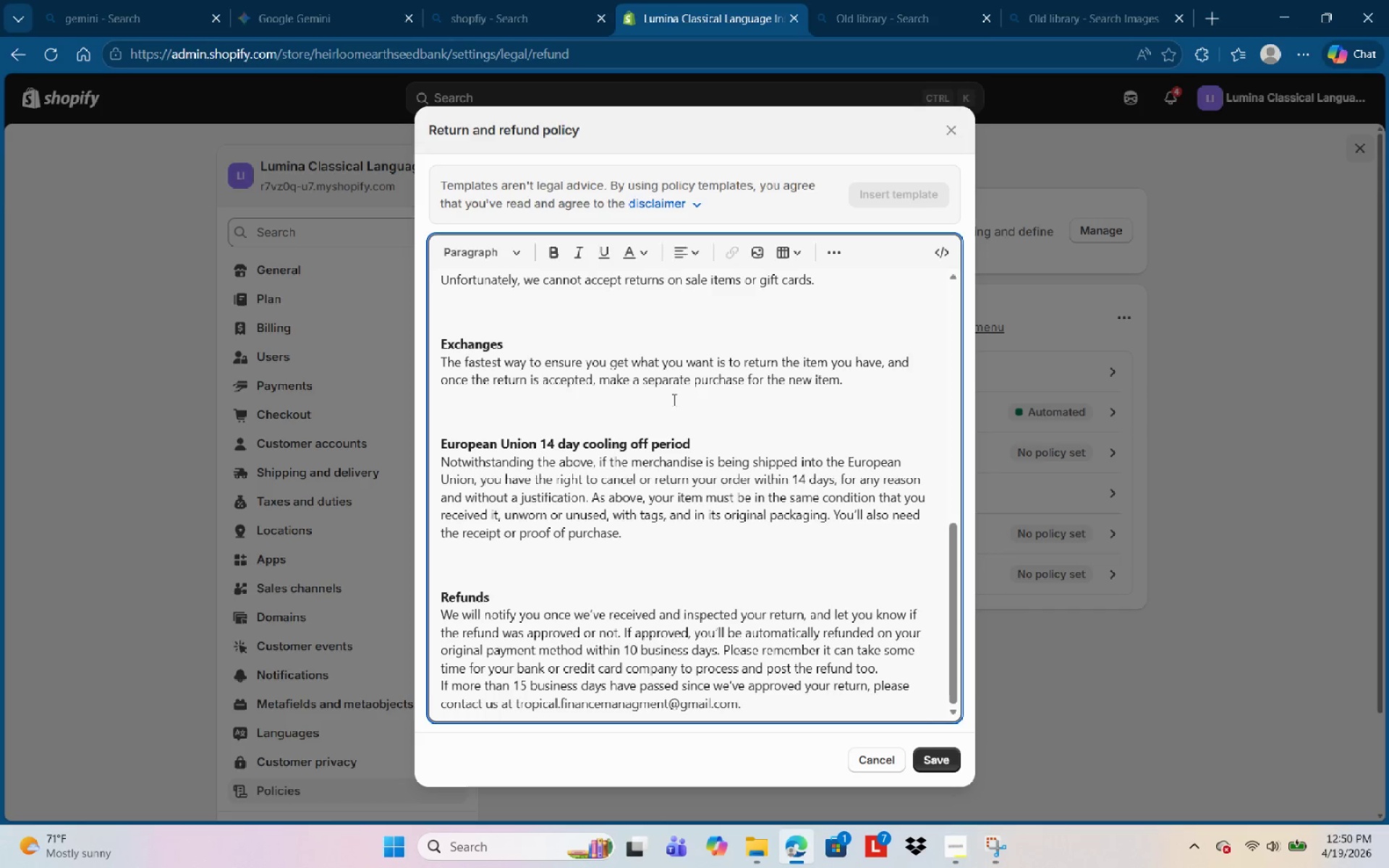 
scroll: coordinate [663, 493], scroll_direction: down, amount: 3.0
 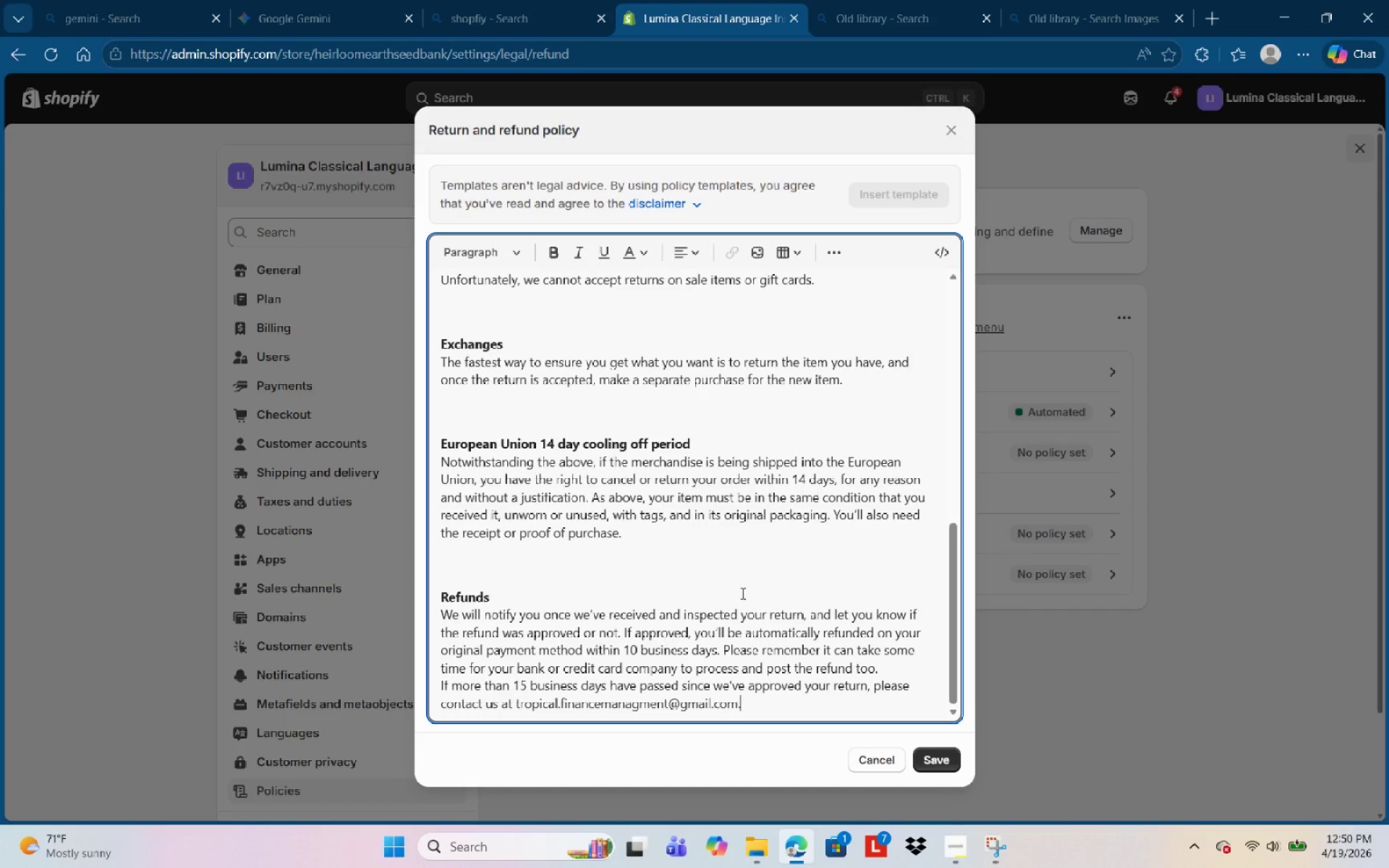 
scroll: coordinate [742, 561], scroll_direction: up, amount: 6.0
 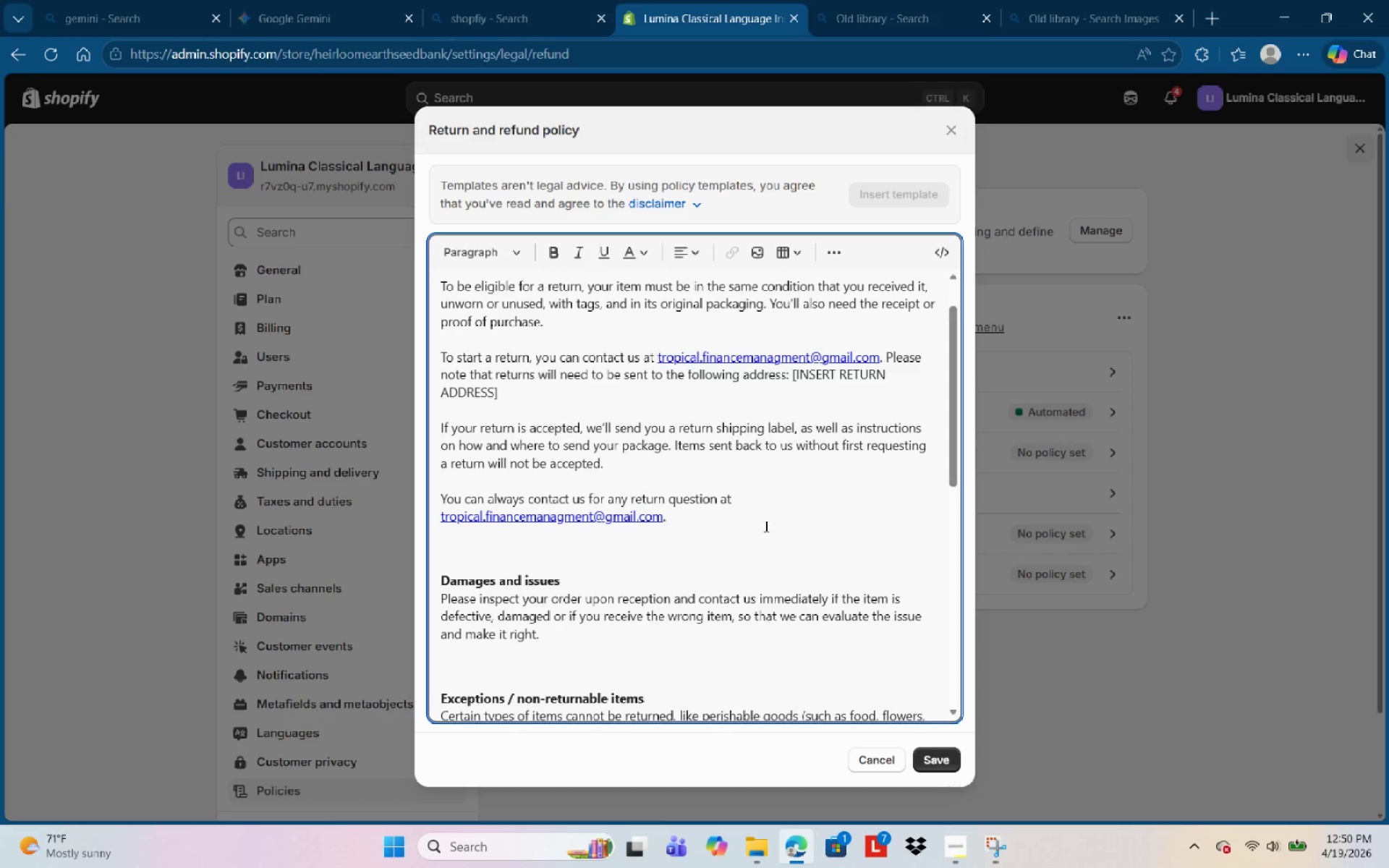 
scroll: coordinate [781, 559], scroll_direction: down, amount: 5.0
 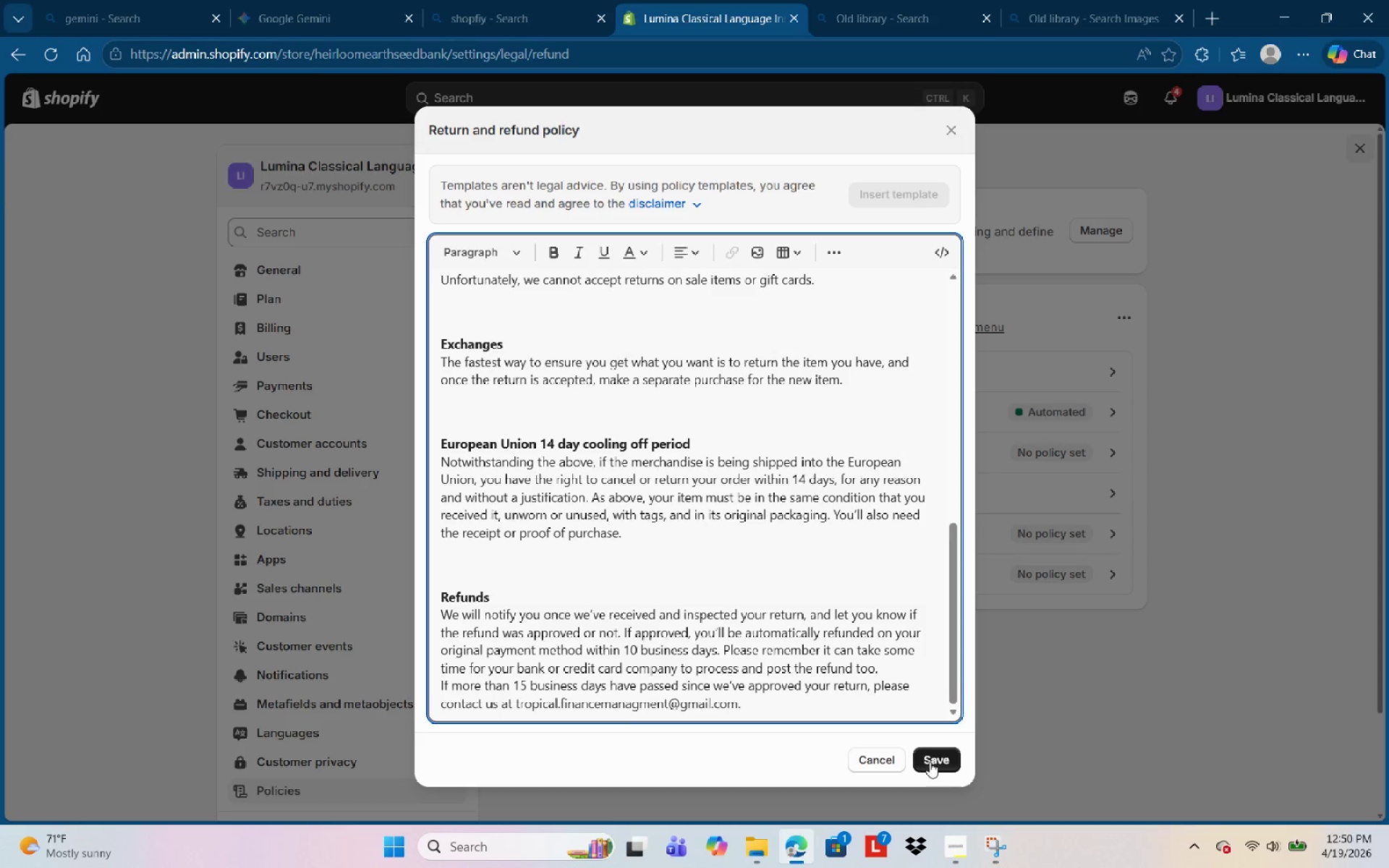 
left_click([930, 762])
 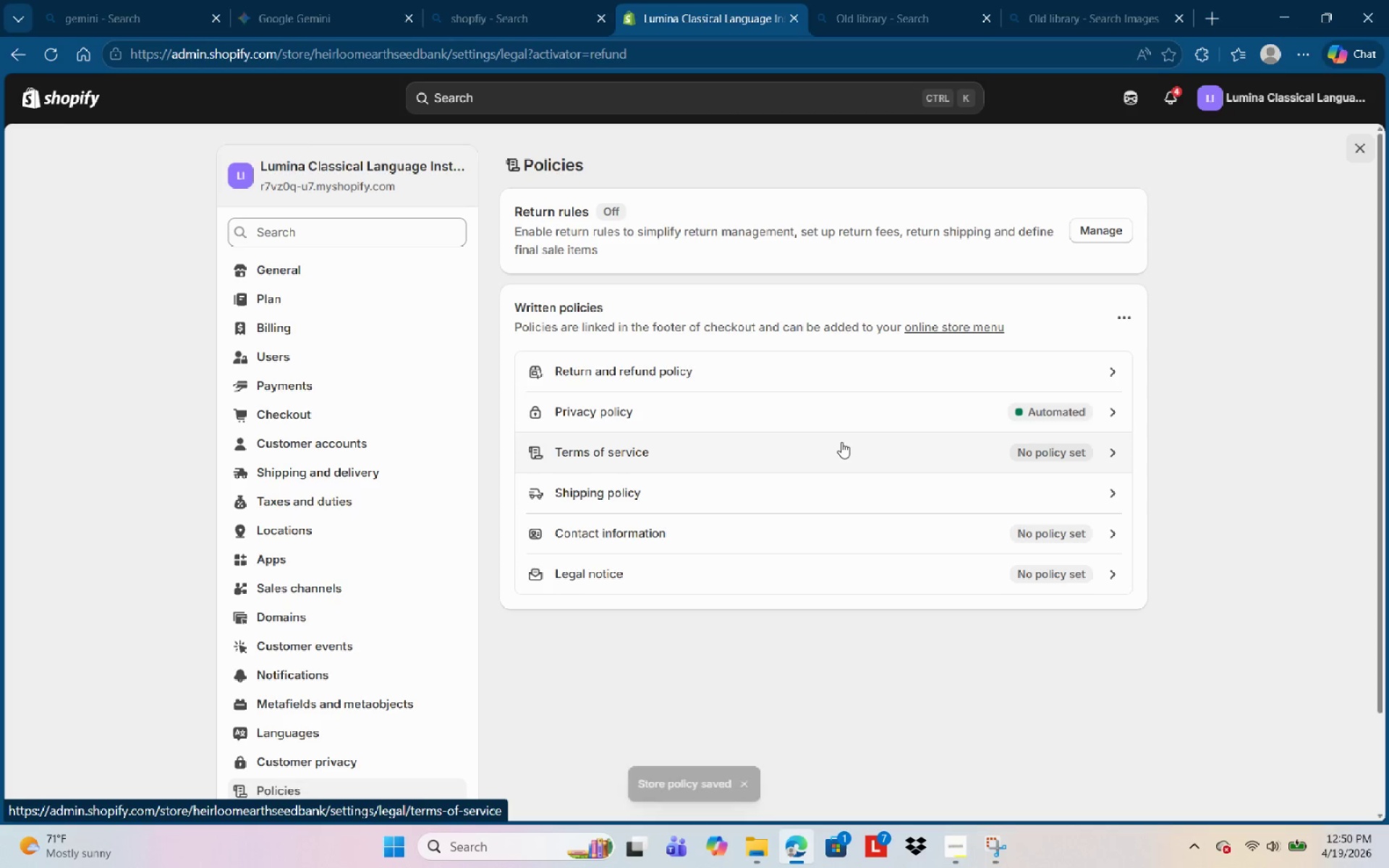 
wait(10.84)
 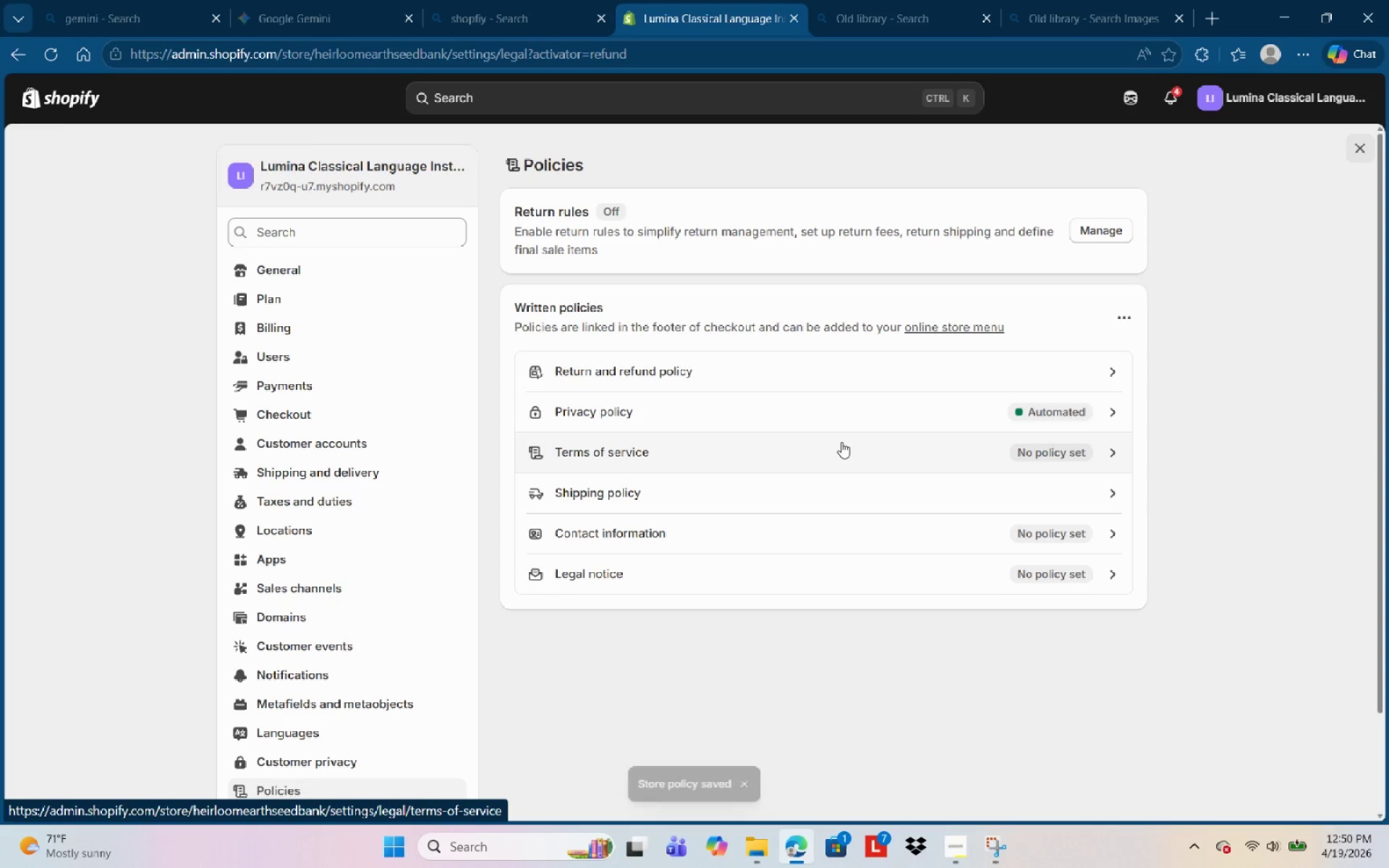 
left_click([807, 417])
 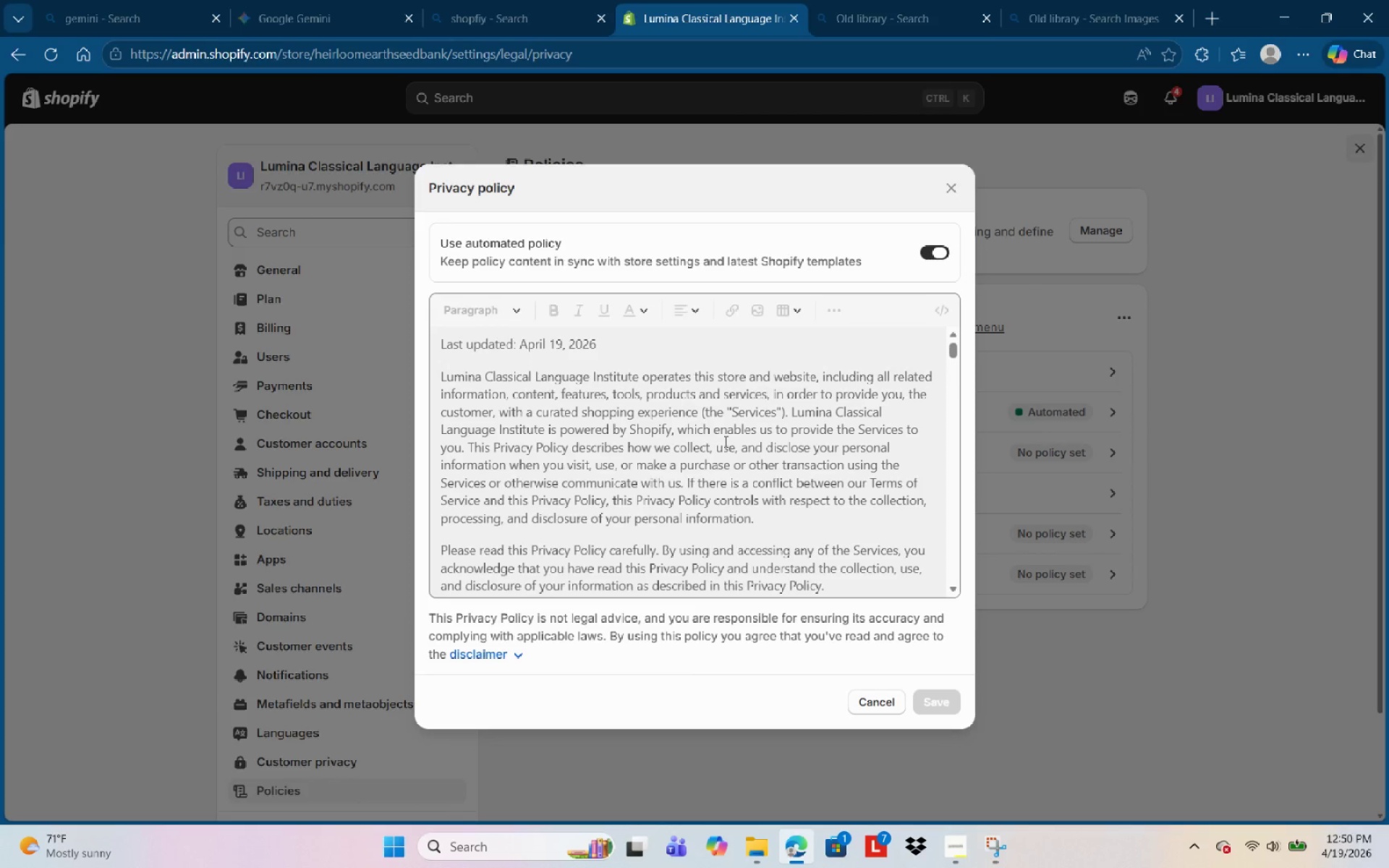 
scroll: coordinate [620, 427], scroll_direction: down, amount: 59.0
 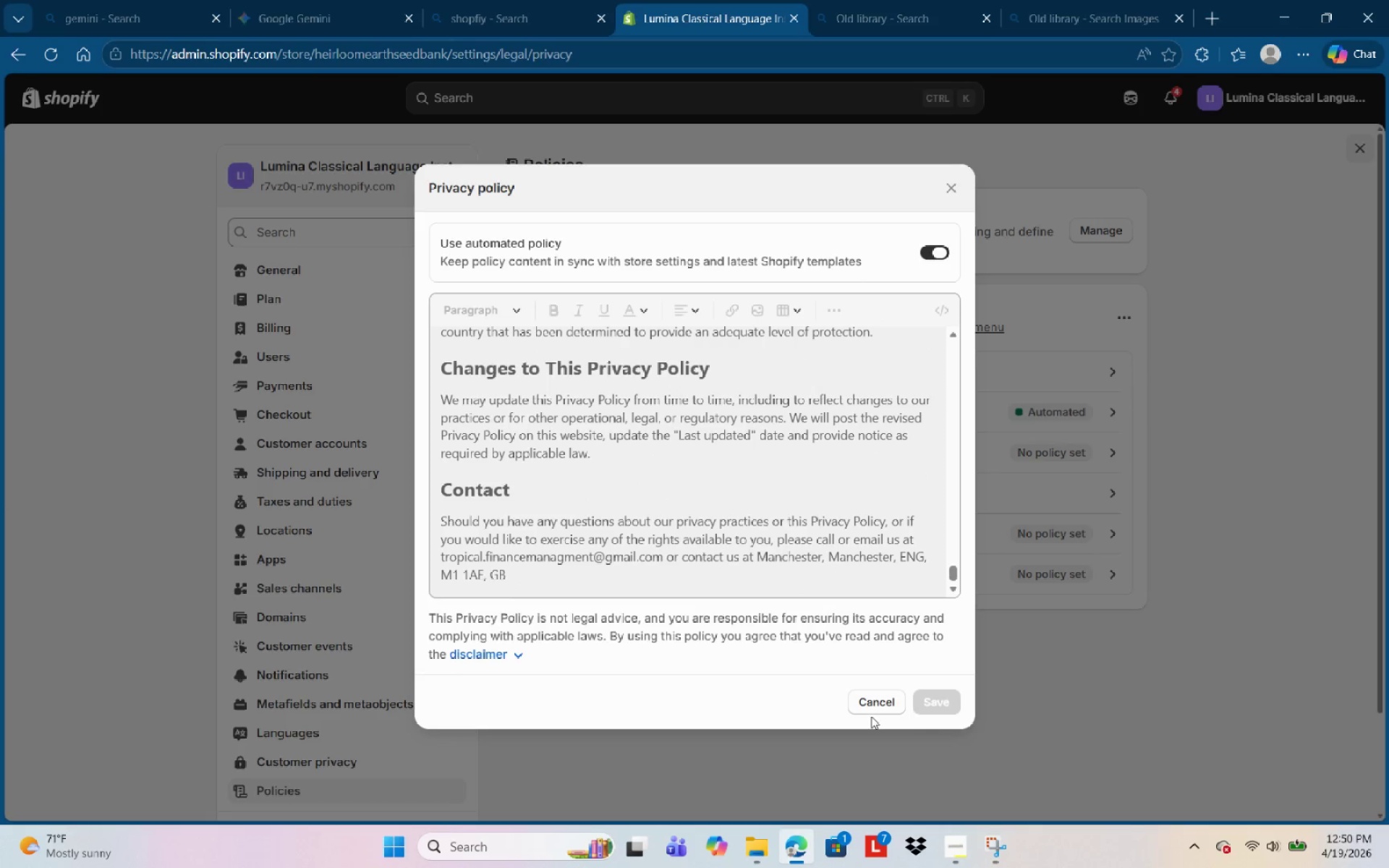 
left_click([875, 705])
 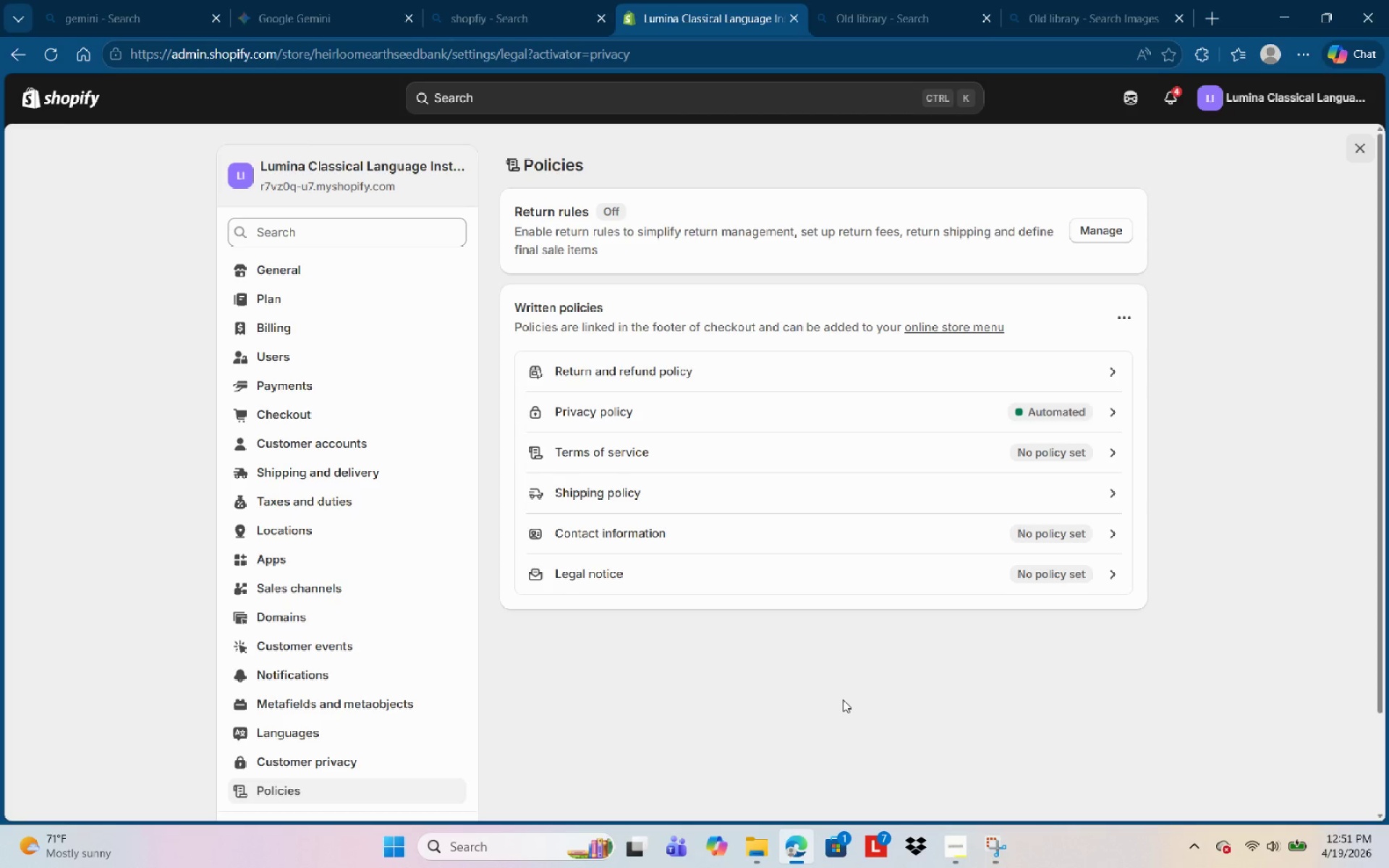 
wait(21.86)
 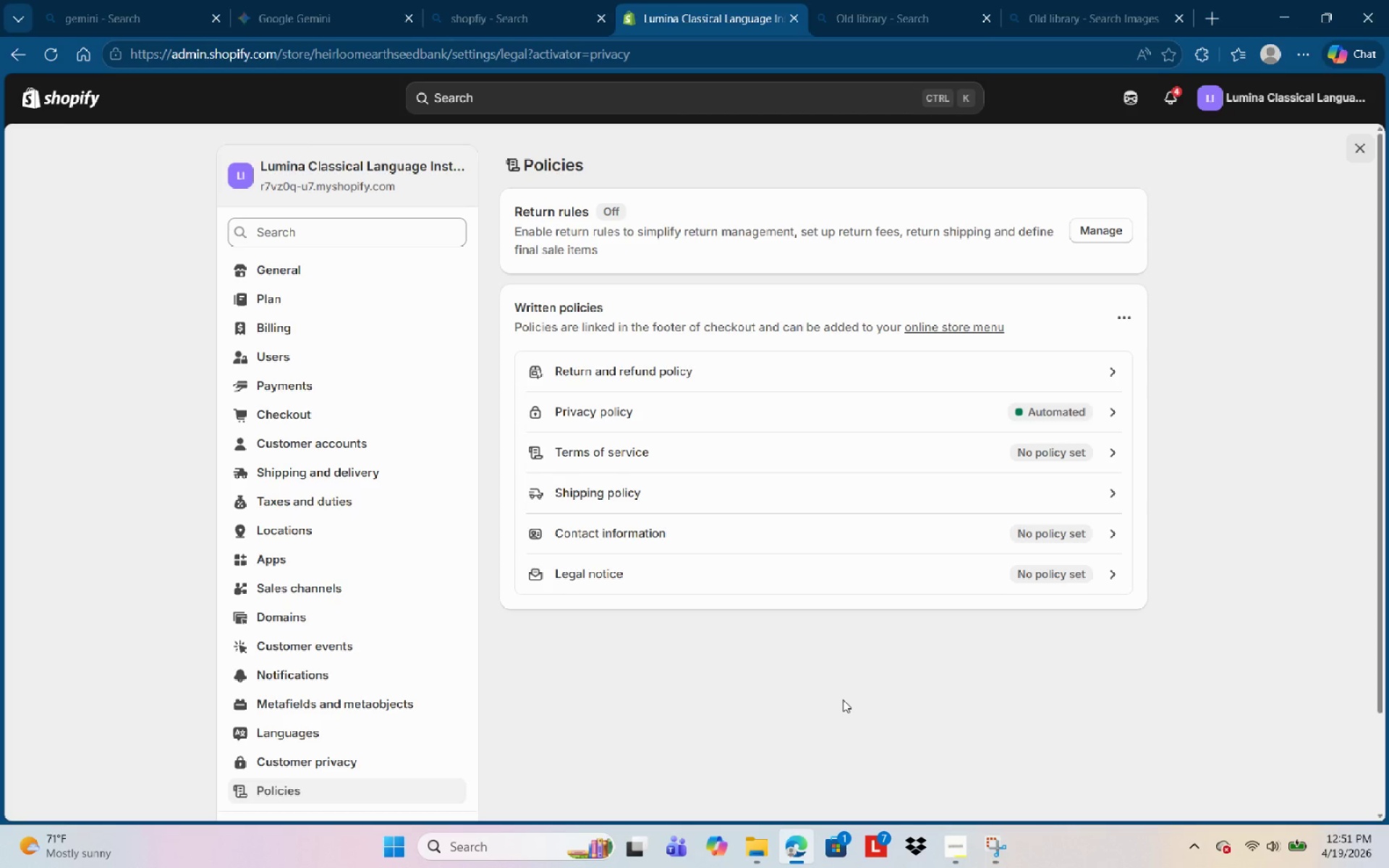 
left_click([1371, 150])
 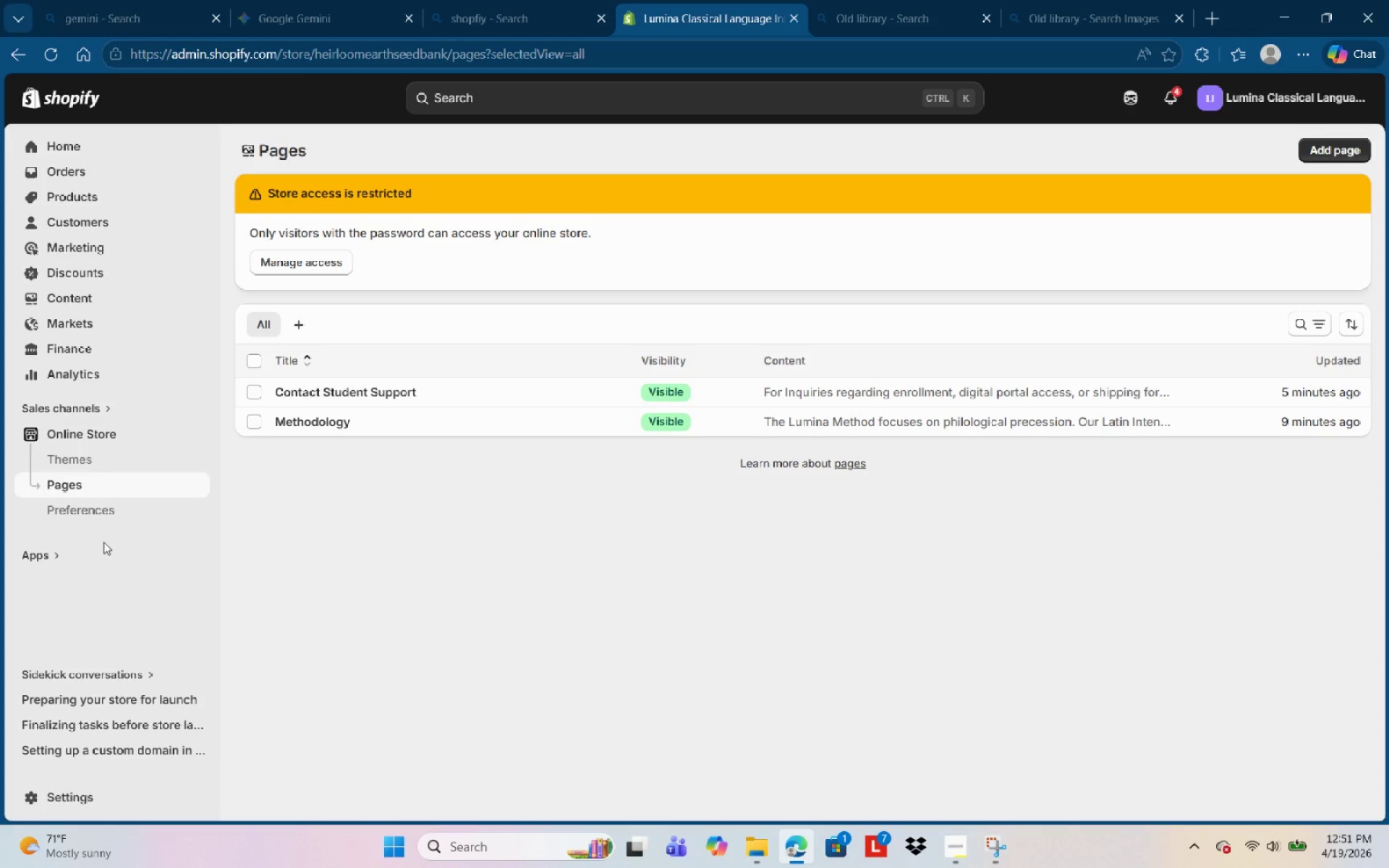 
left_click([198, 438])
 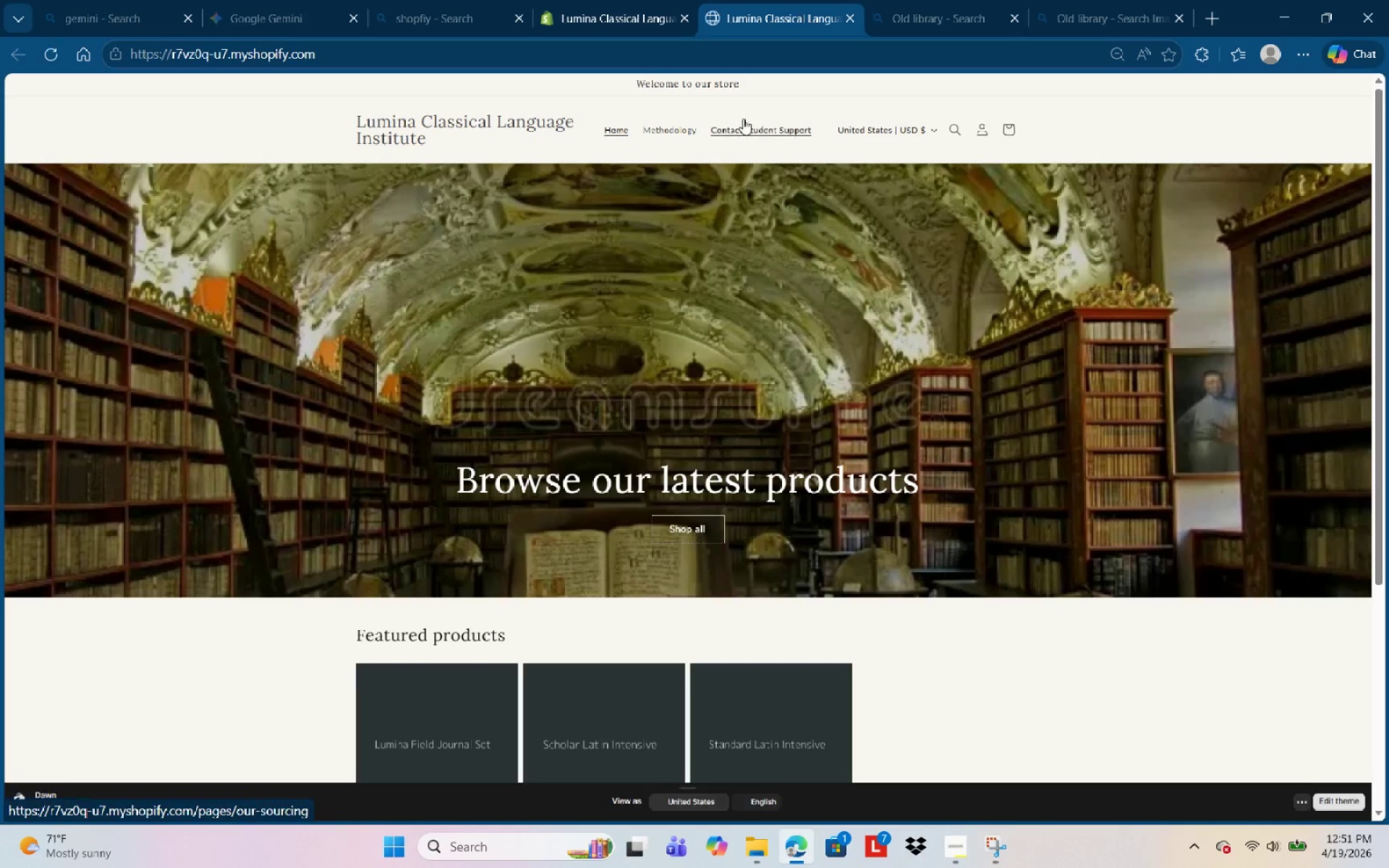 
wait(7.08)
 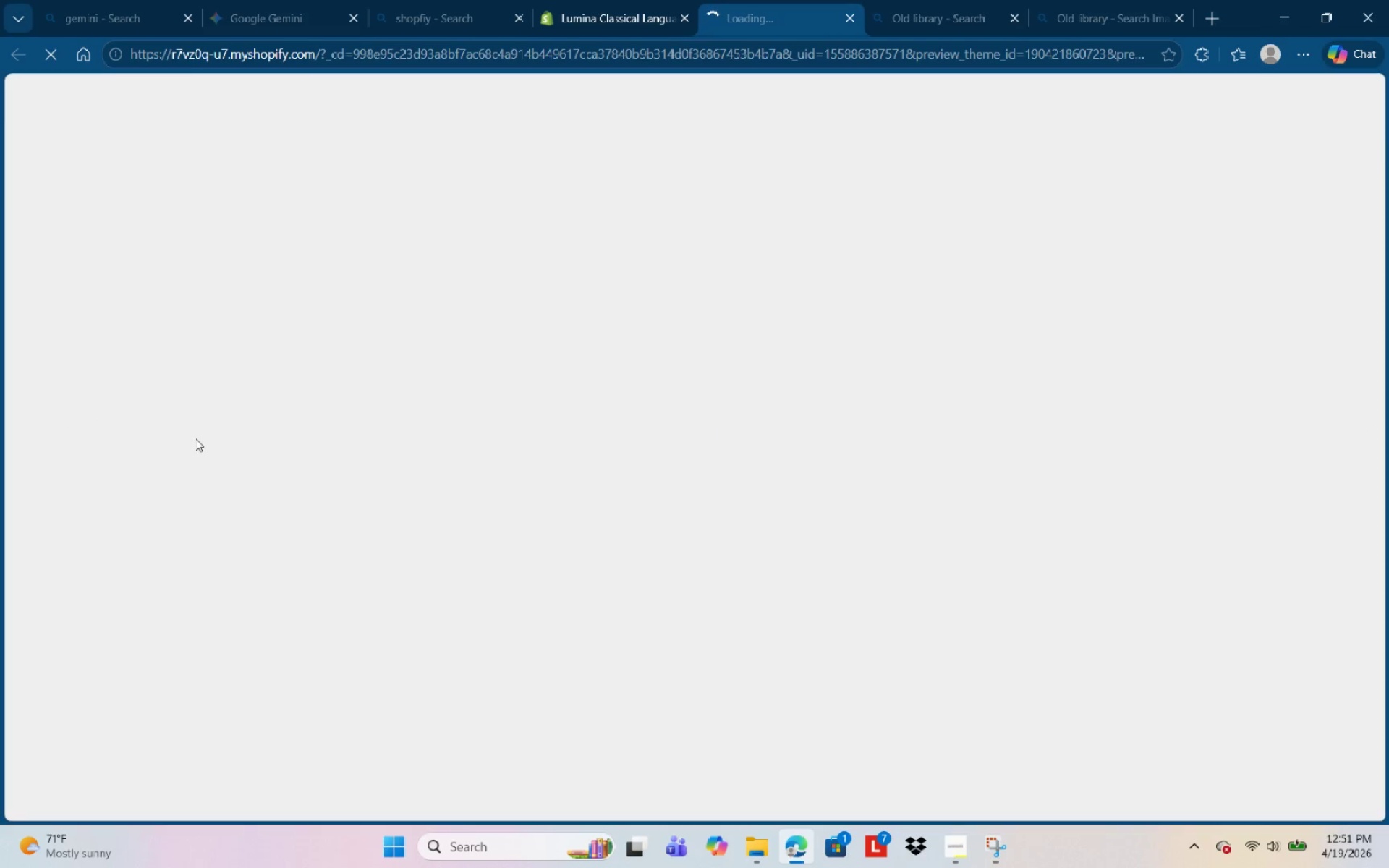 
scroll: coordinate [797, 600], scroll_direction: down, amount: 12.0
 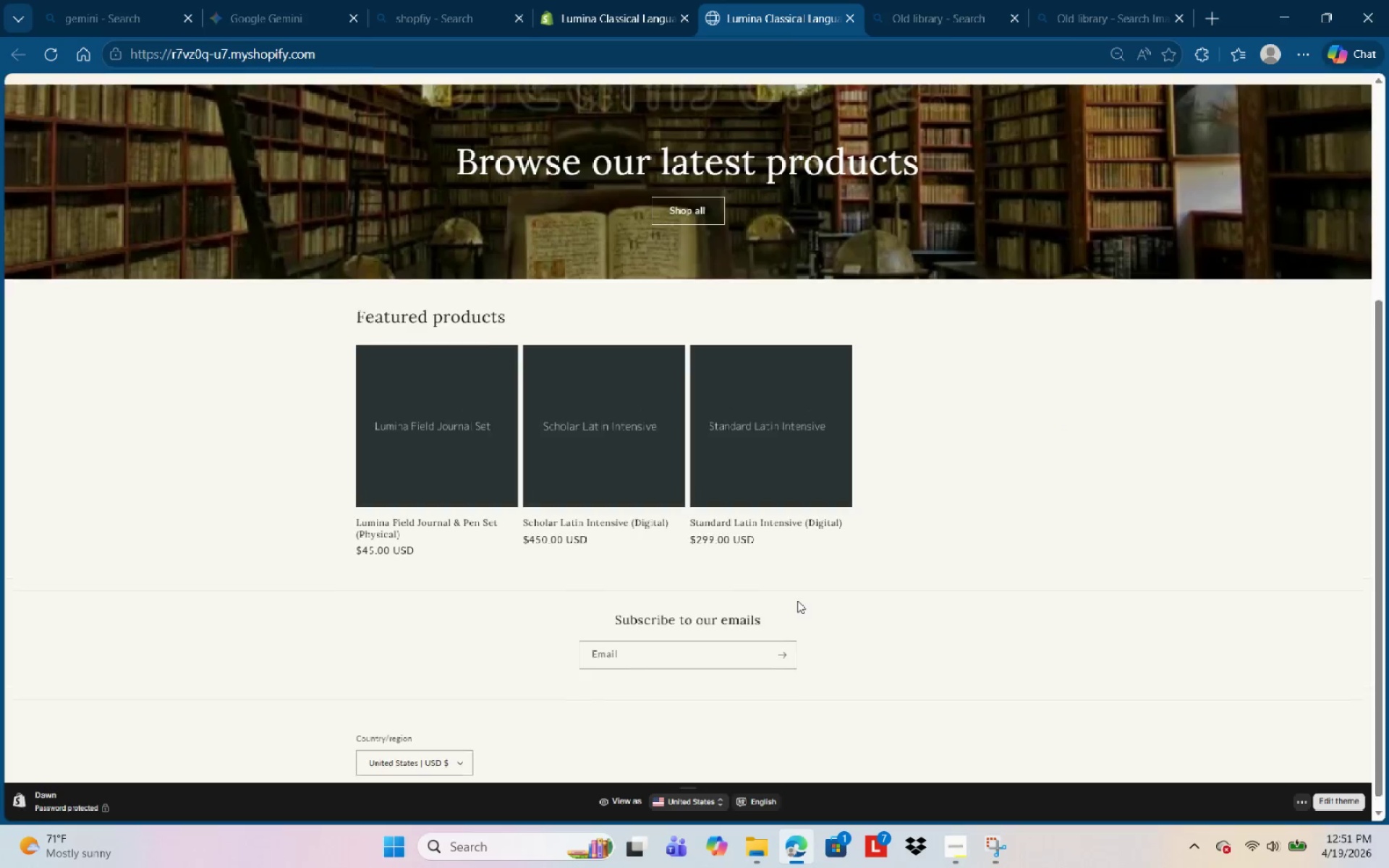 
scroll: coordinate [795, 598], scroll_direction: up, amount: 7.0
 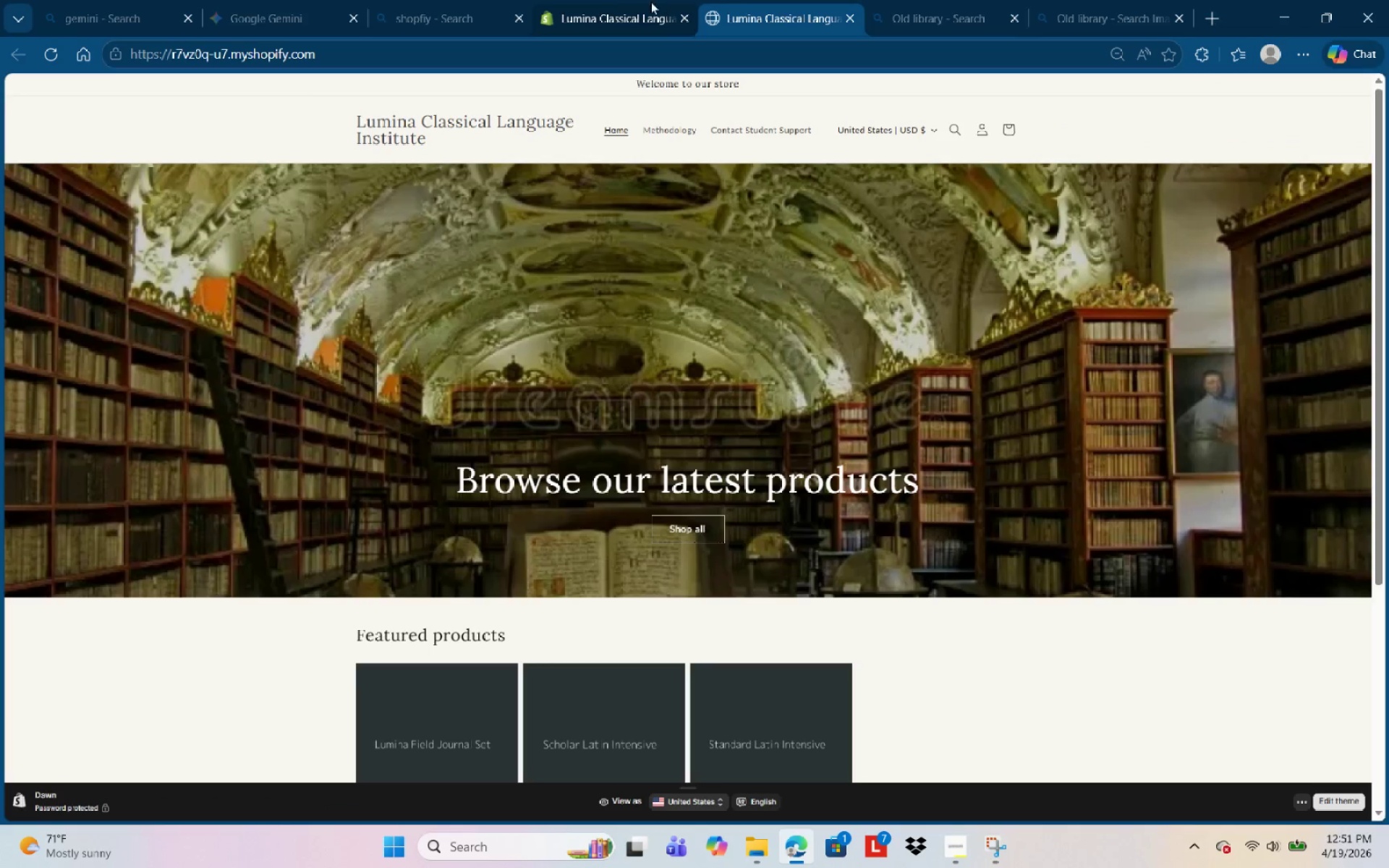 
left_click([620, 2])
 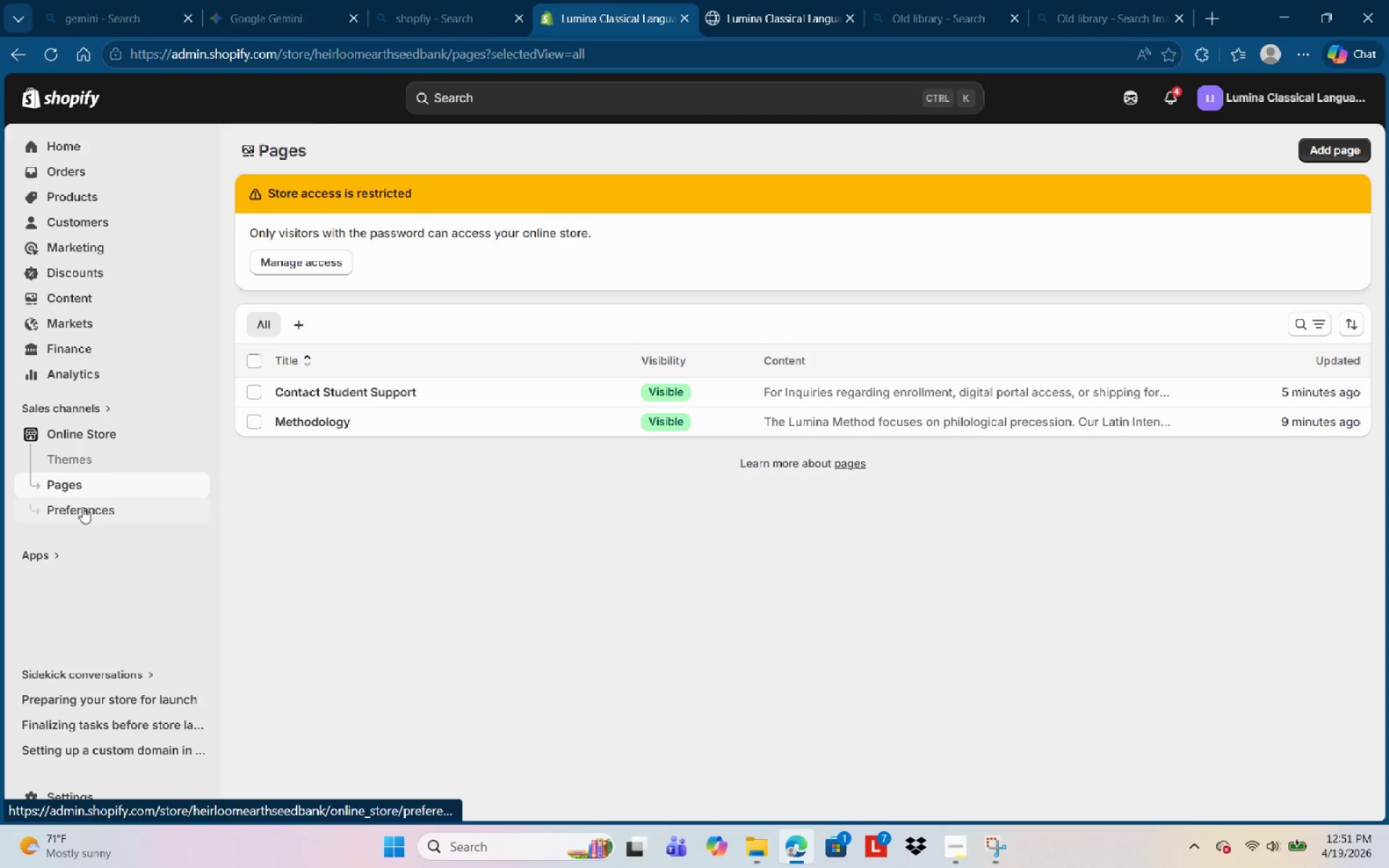 
left_click([96, 433])
 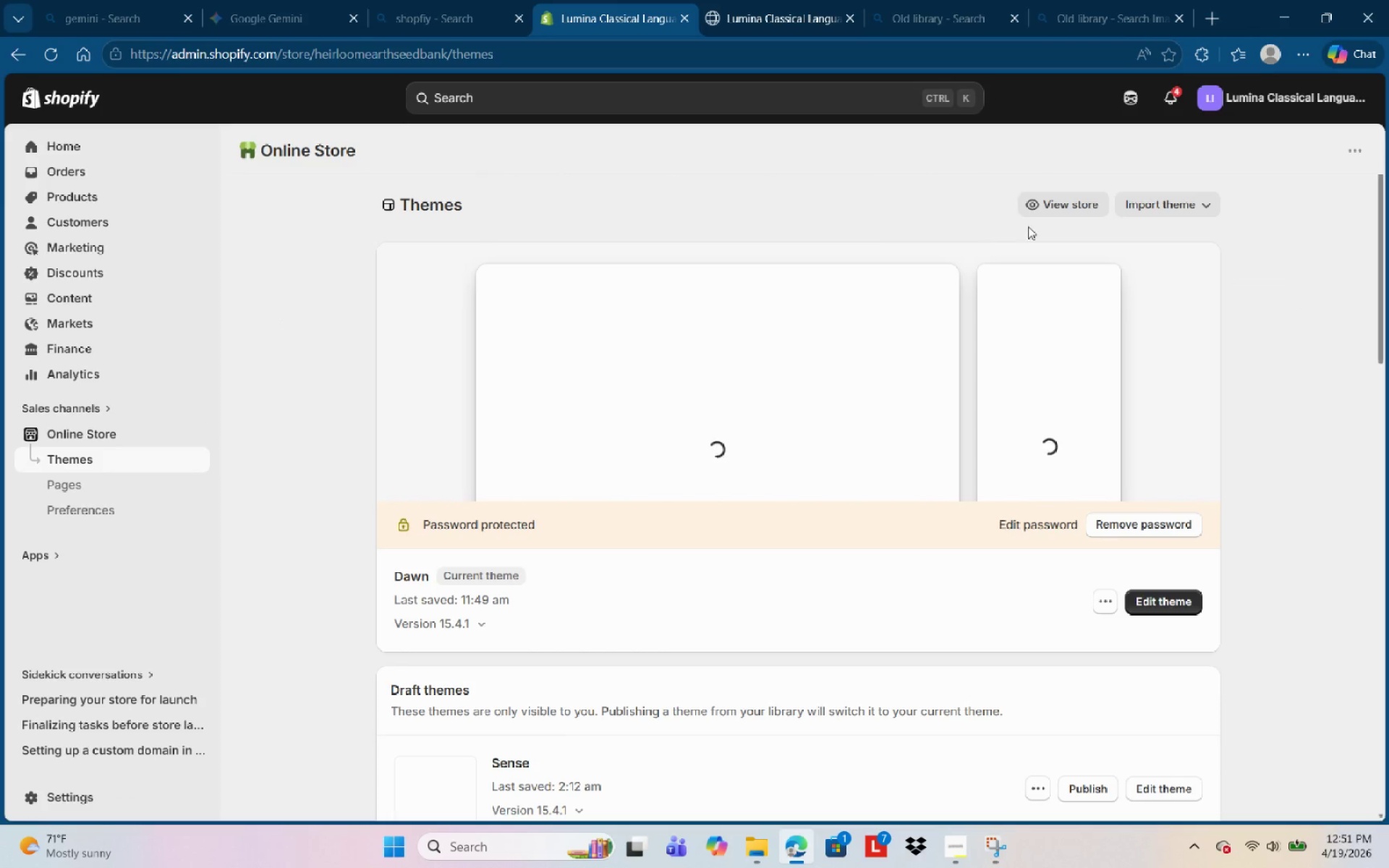 
wait(5.86)
 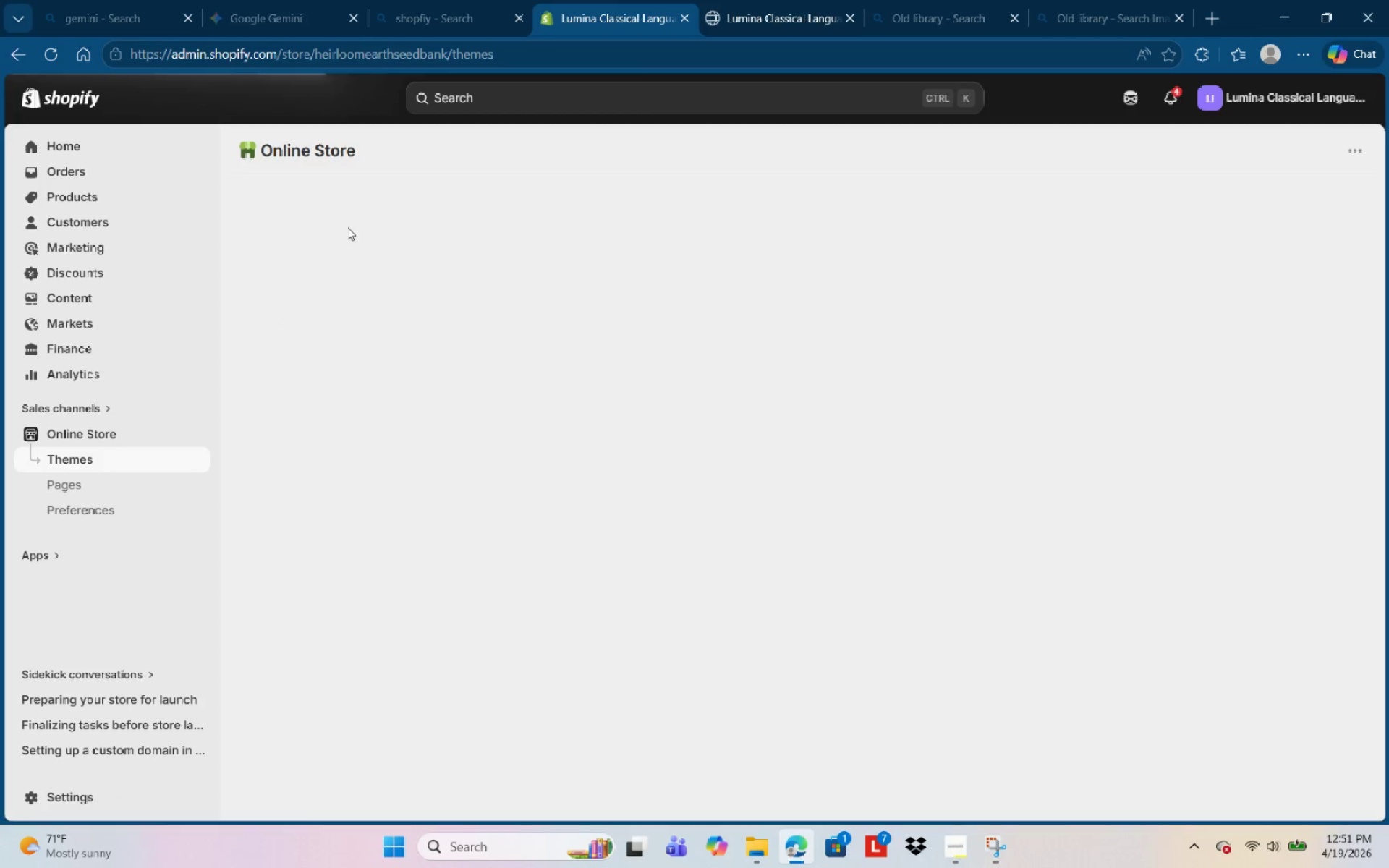 
double_click([818, 391])
 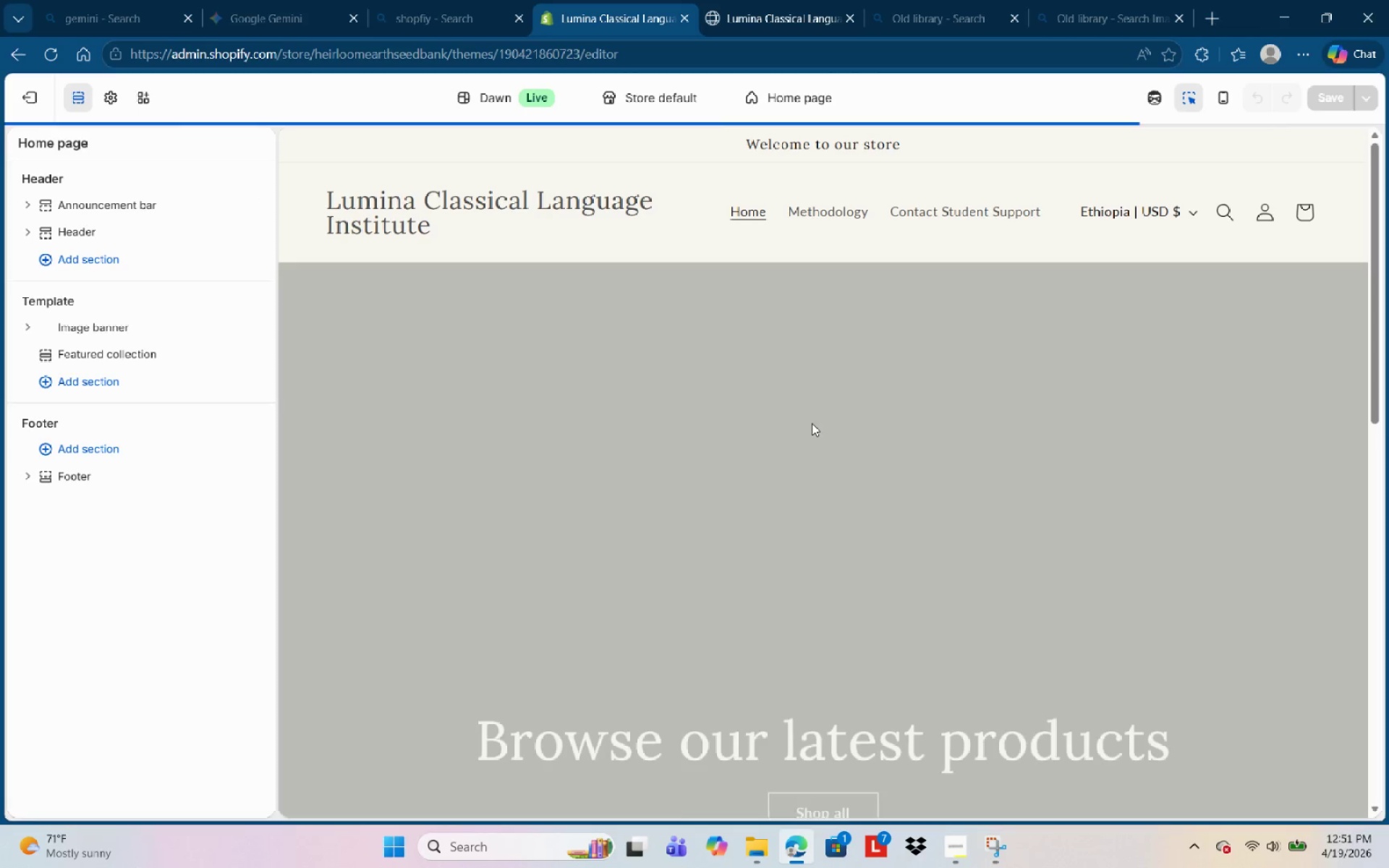 
scroll: coordinate [812, 431], scroll_direction: down, amount: 13.0
 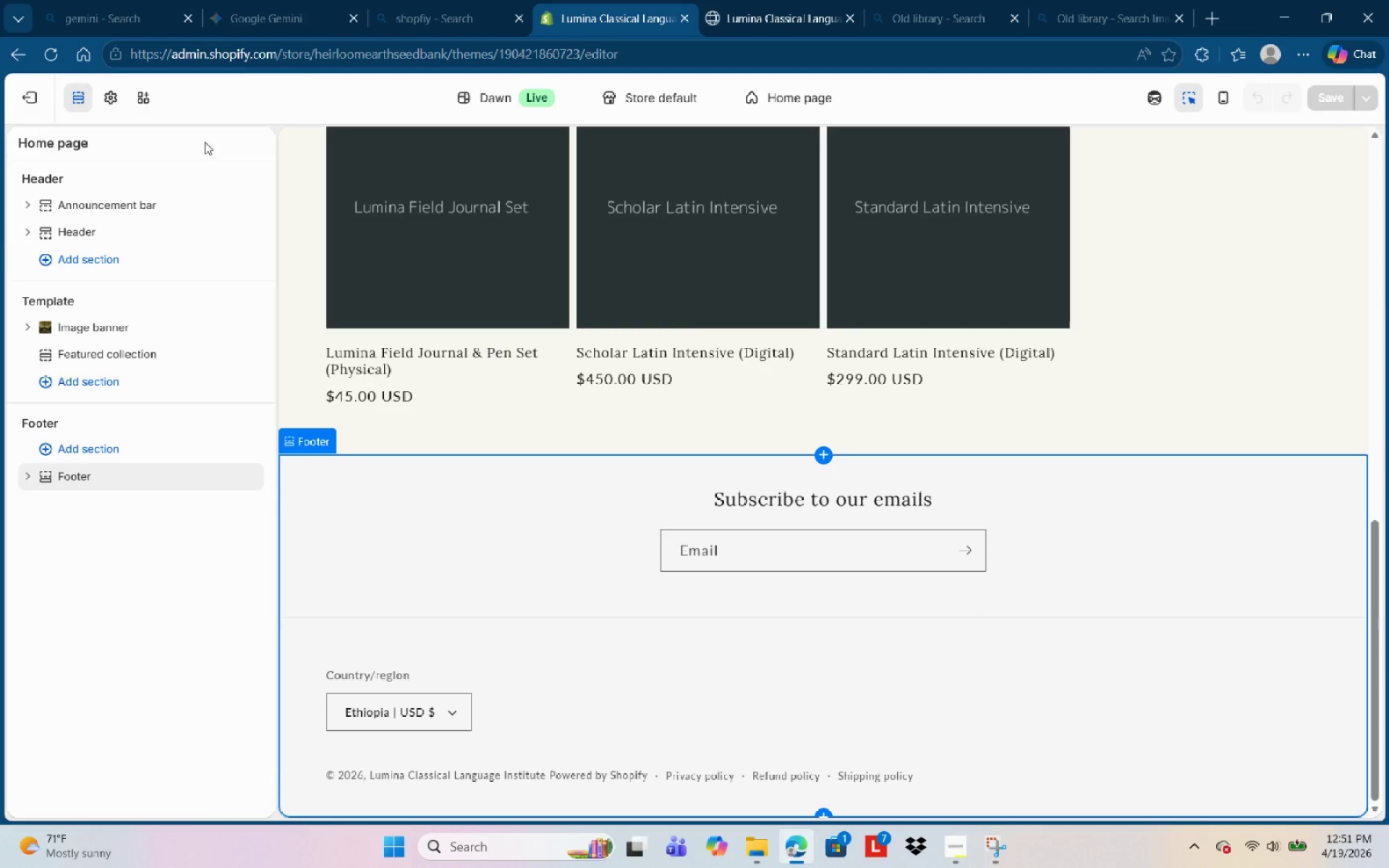 
left_click([27, 87])
 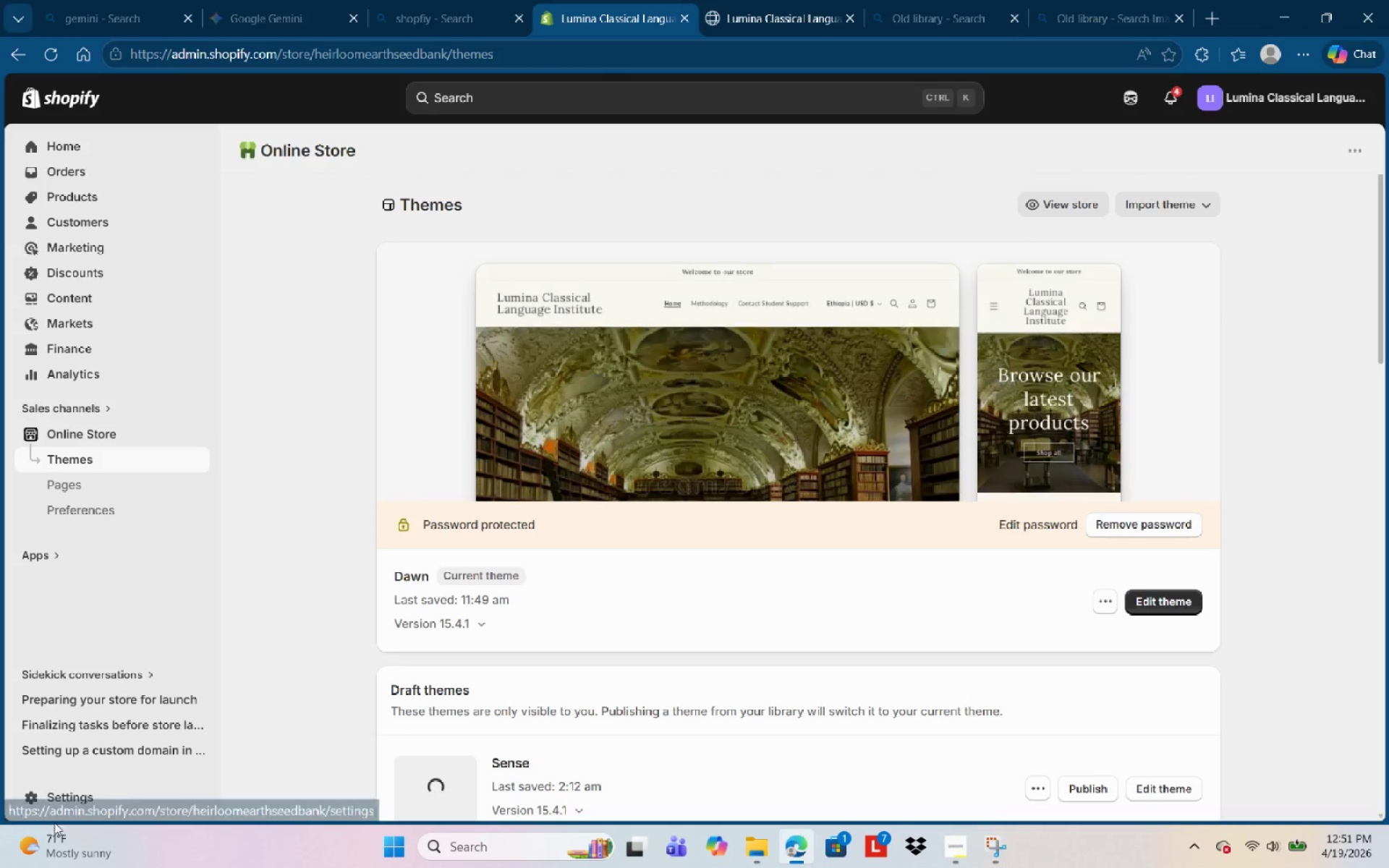 
left_click([53, 797])
 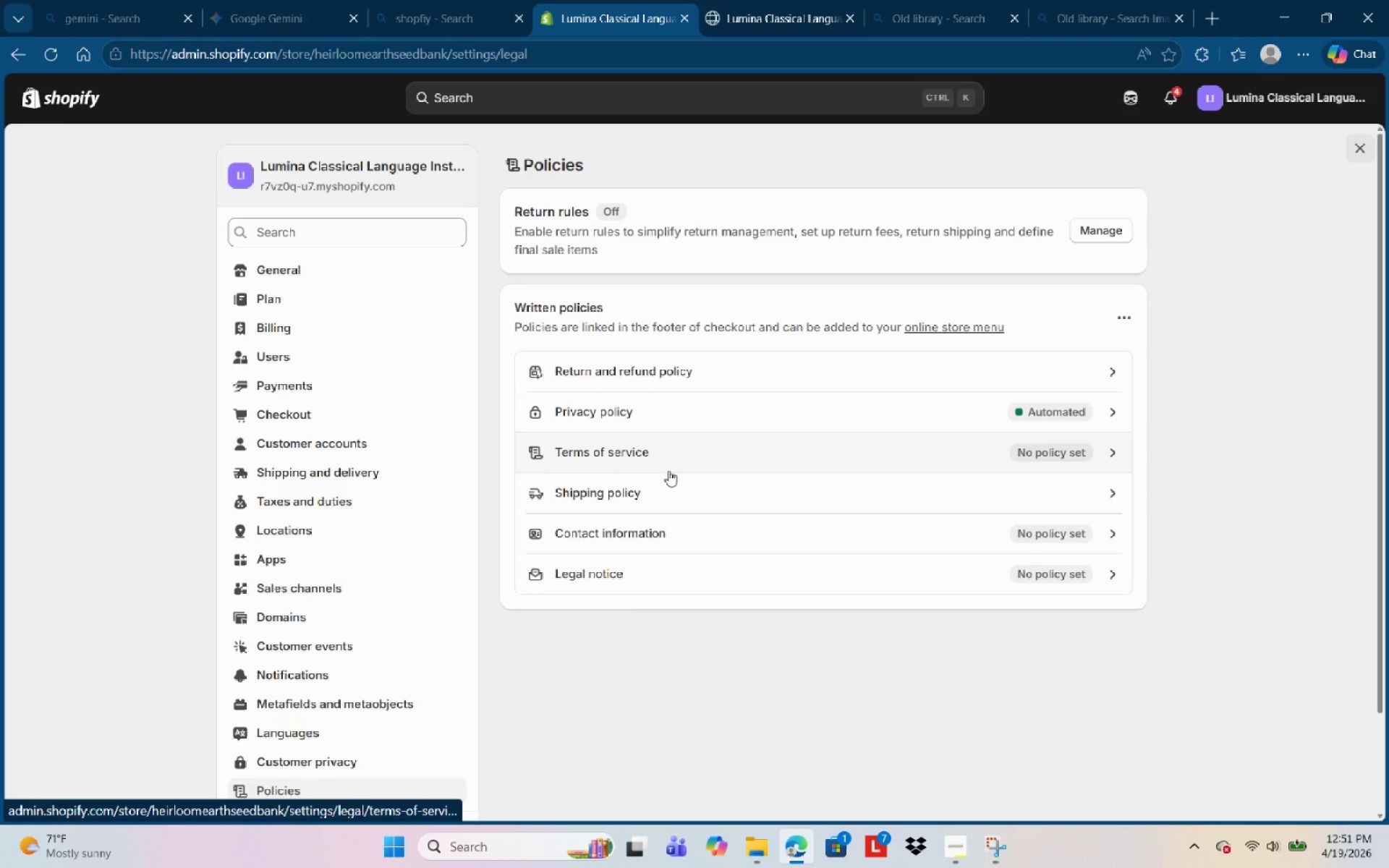 
wait(5.7)
 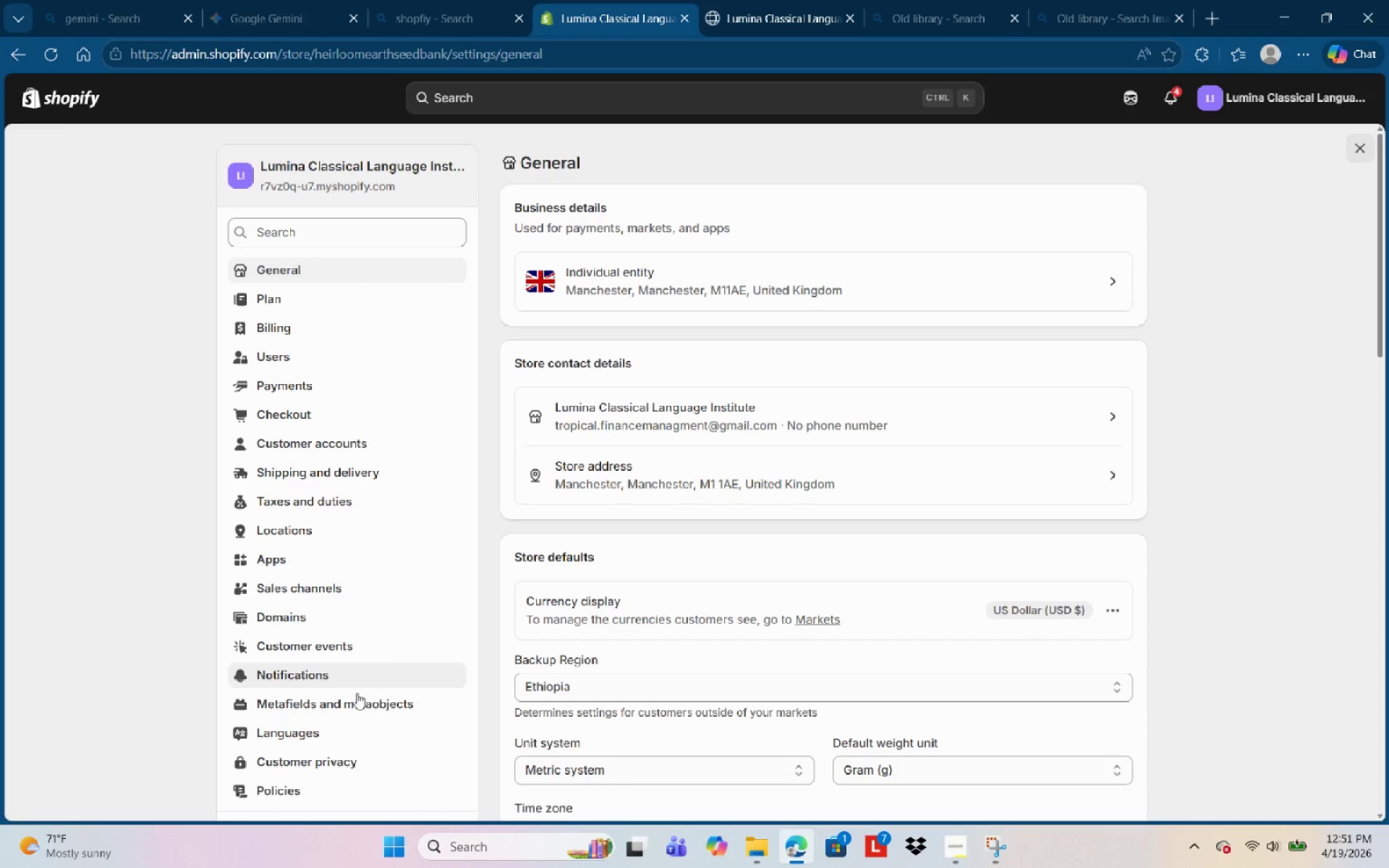 
left_click([1089, 498])
 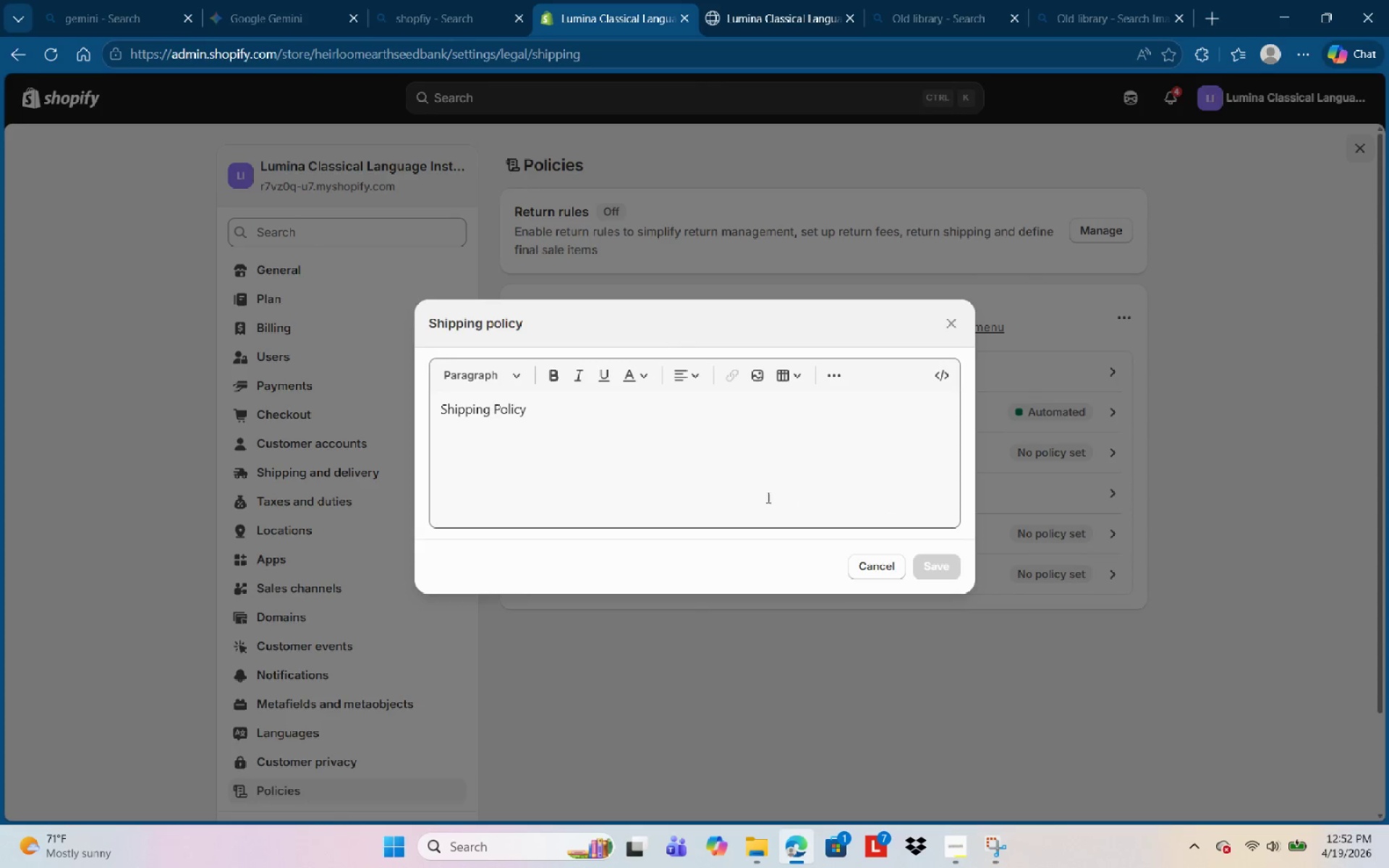 
left_click_drag(start_coordinate=[671, 446], to_coordinate=[342, 442])
 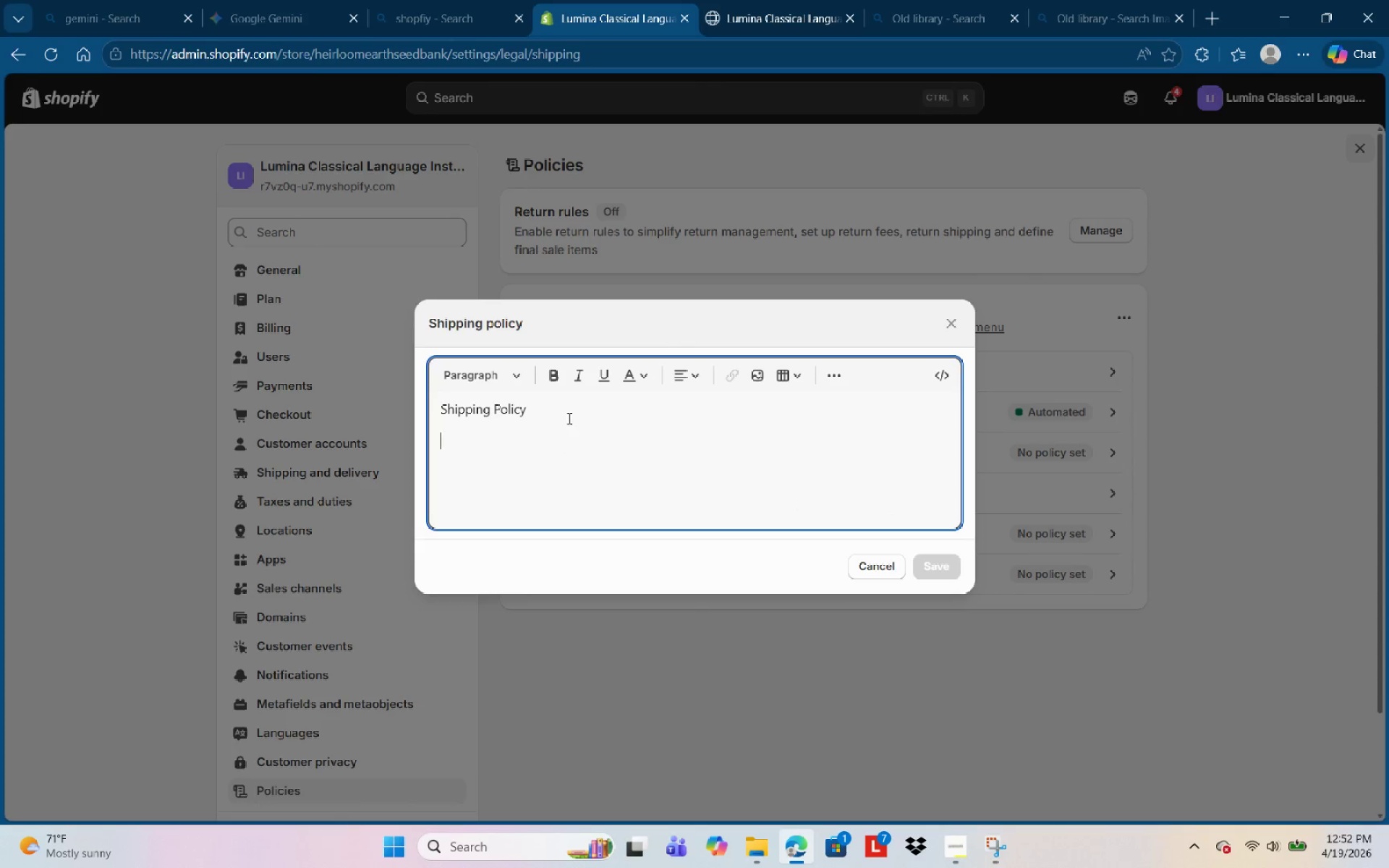 
key(Backslash)
 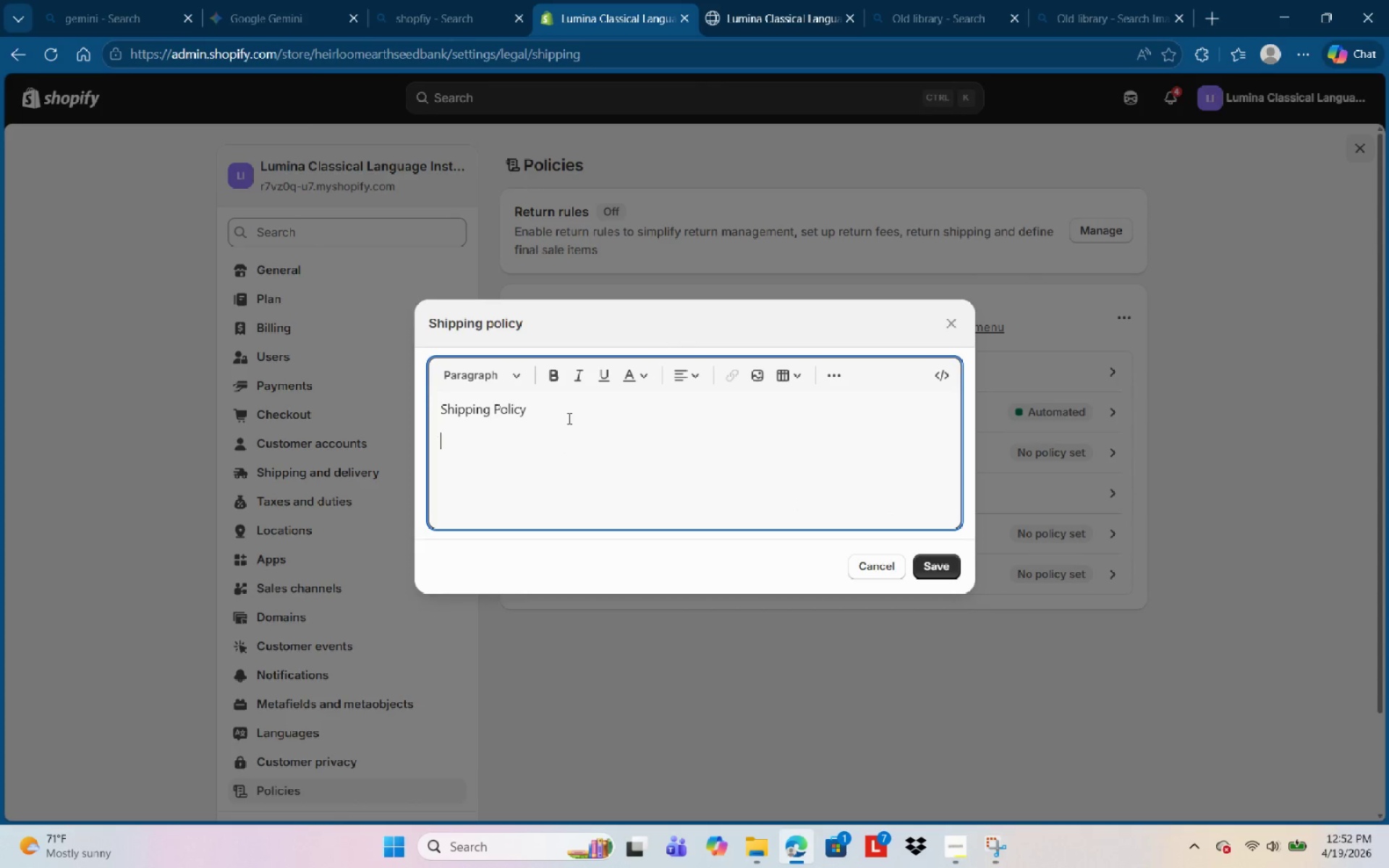 
key(Backspace)
 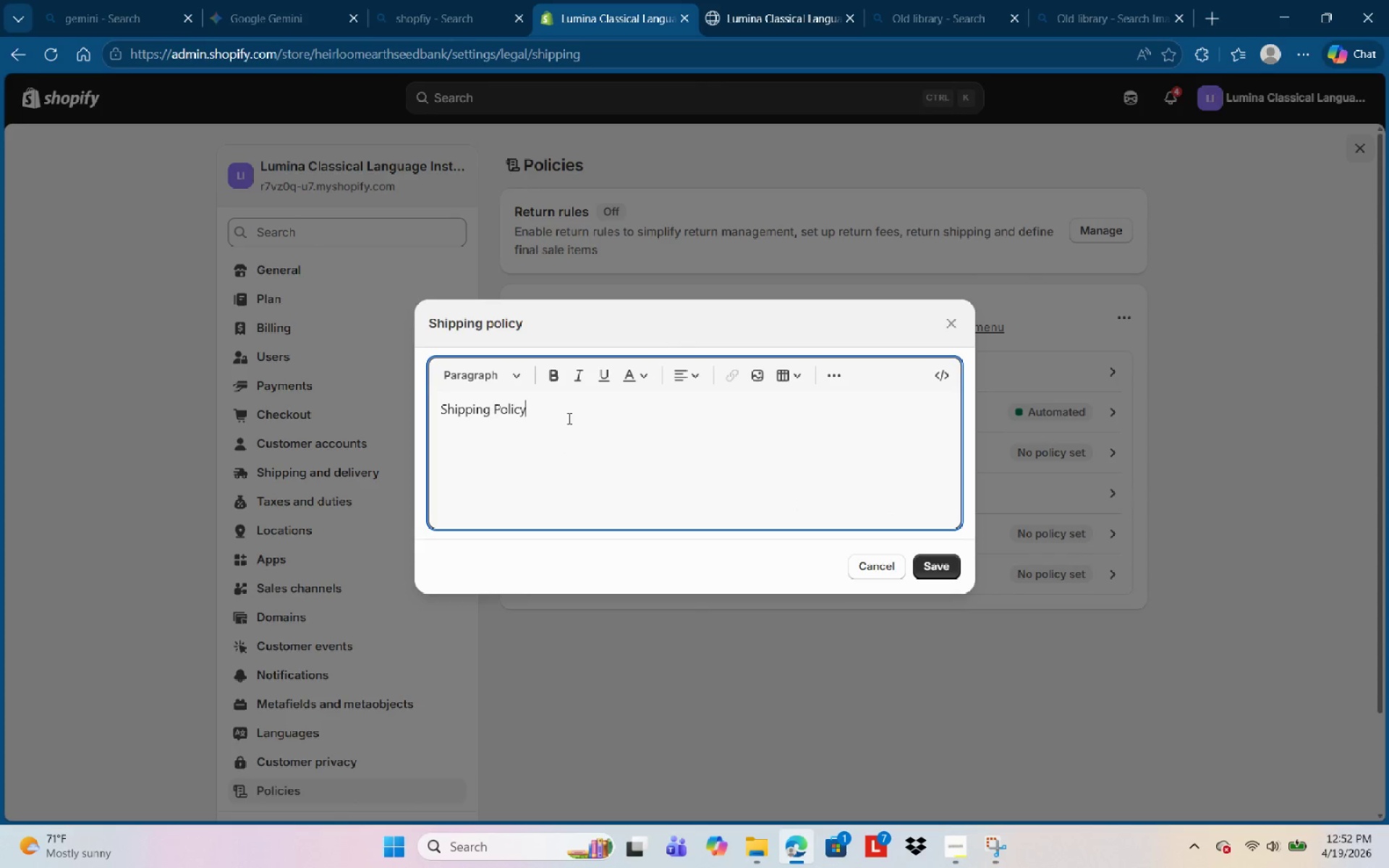 
key(Backspace)
 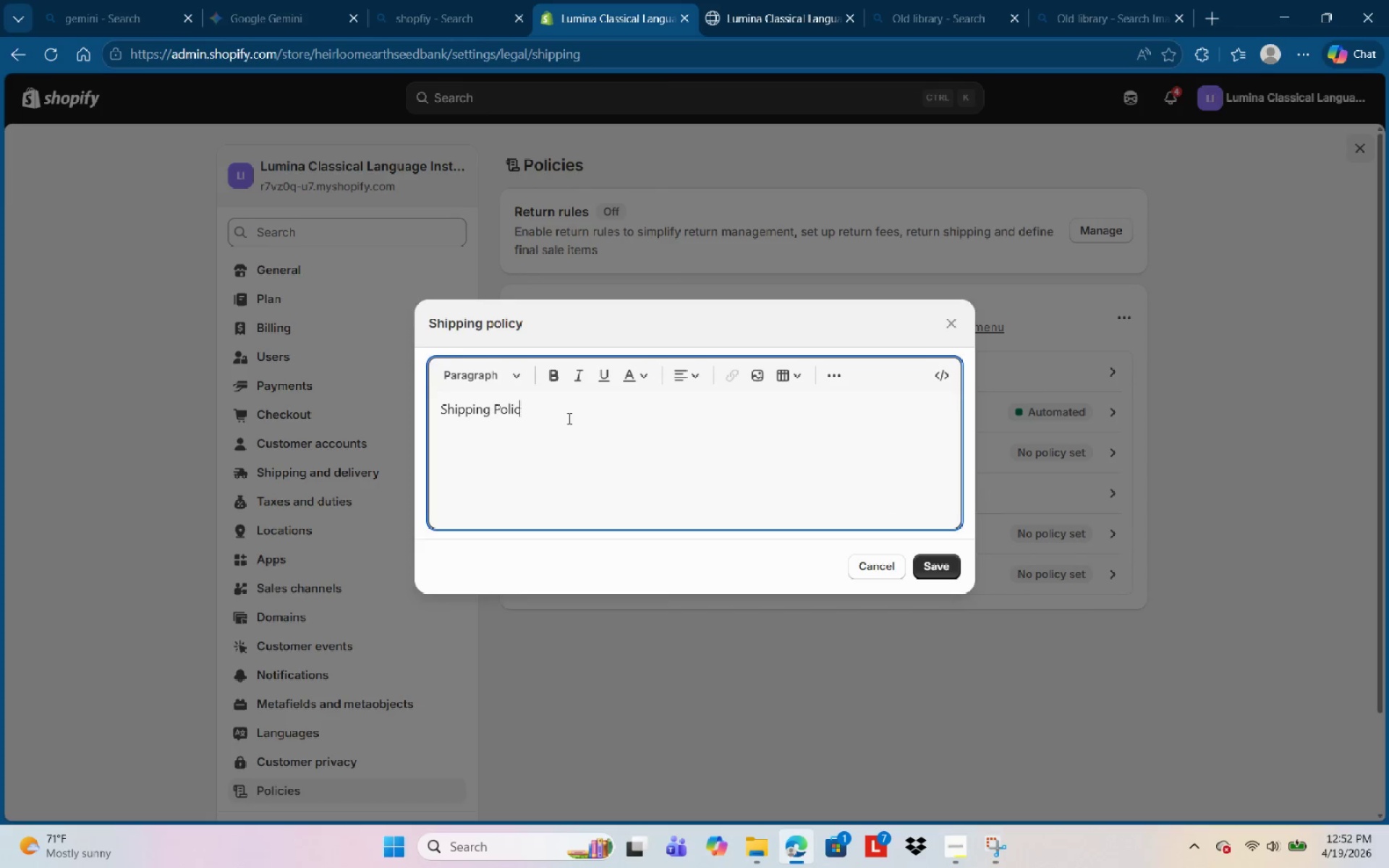 
key(Backspace)
 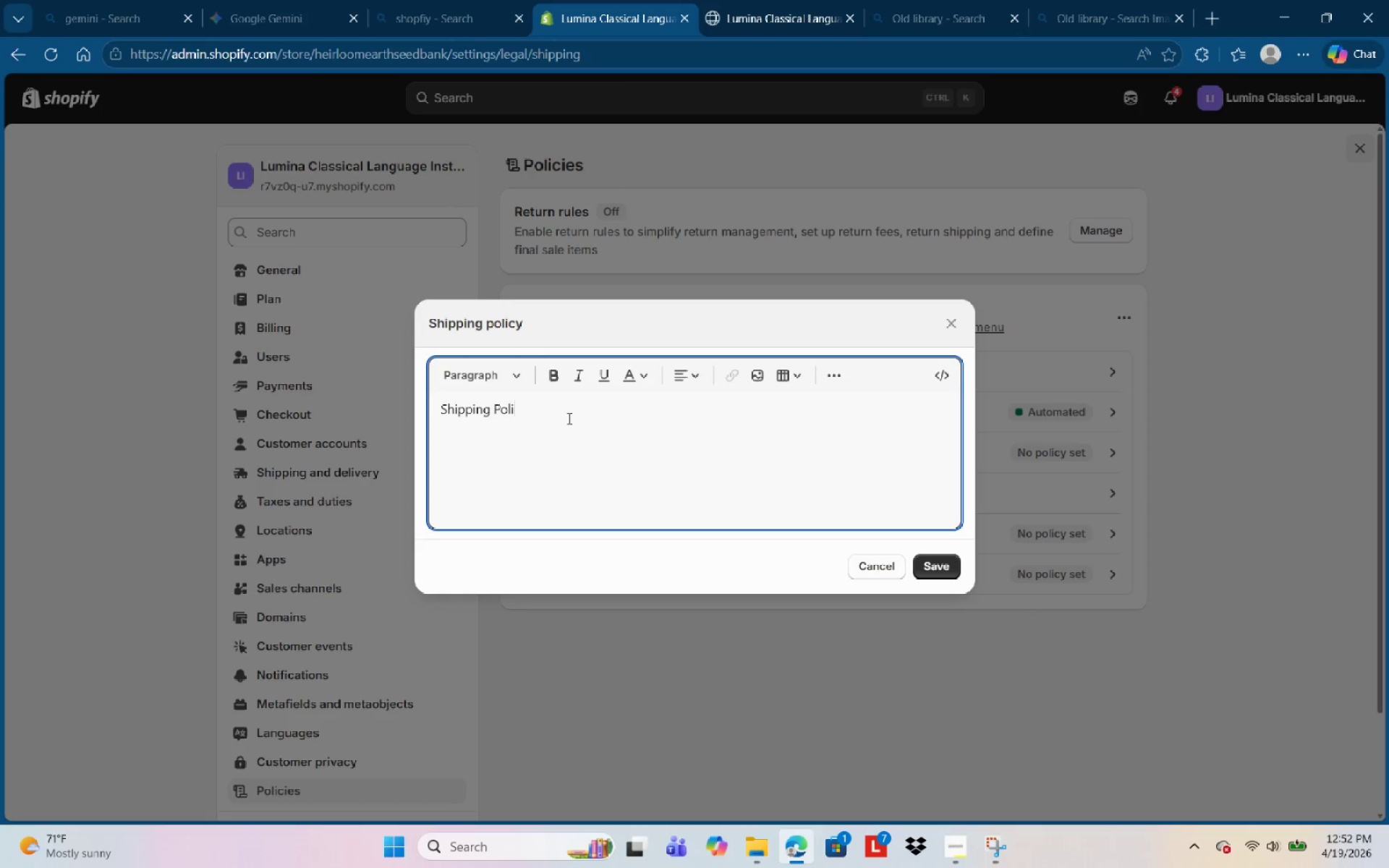 
key(Backspace)
 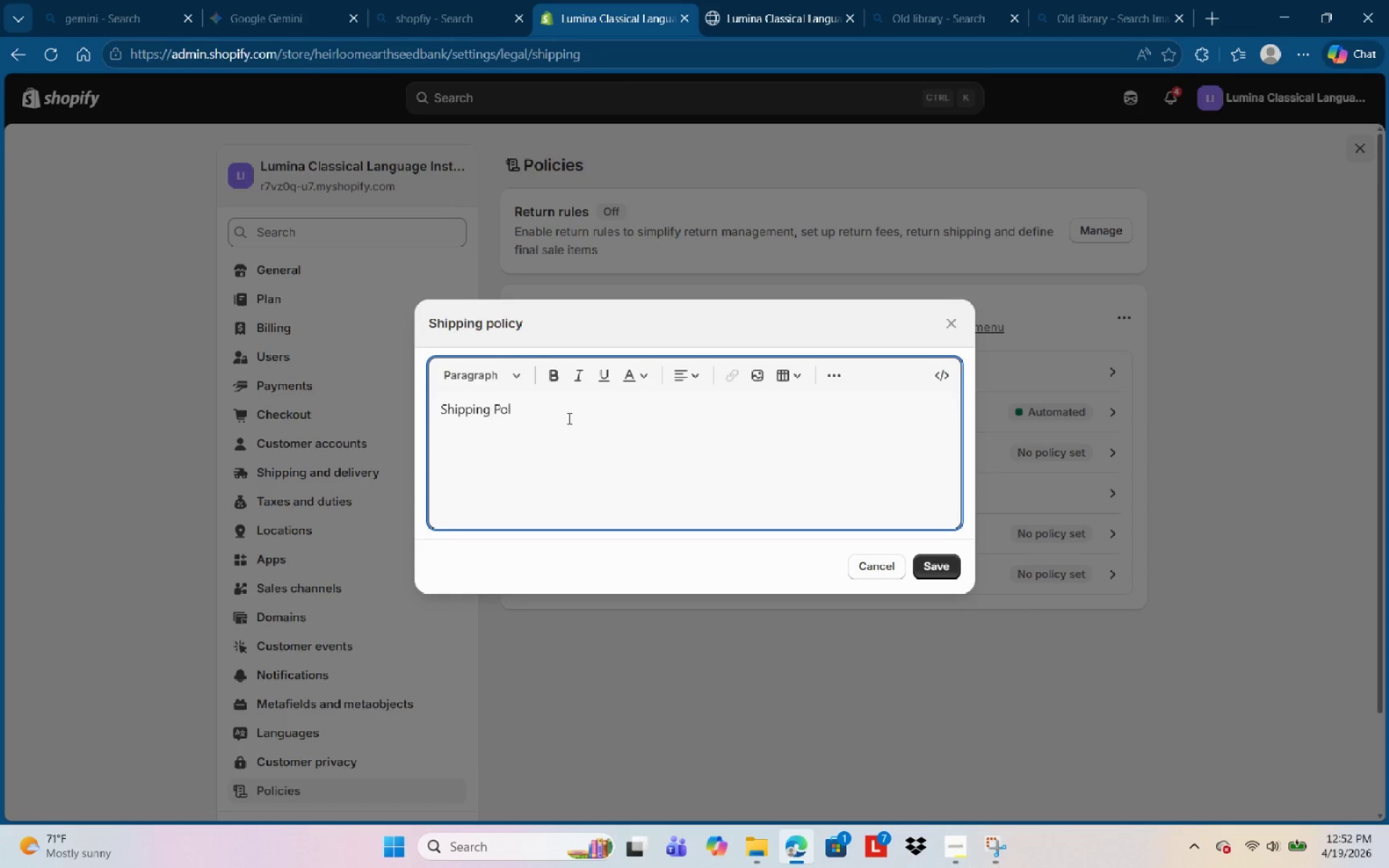 
hold_key(key=Backspace, duration=1.2)
 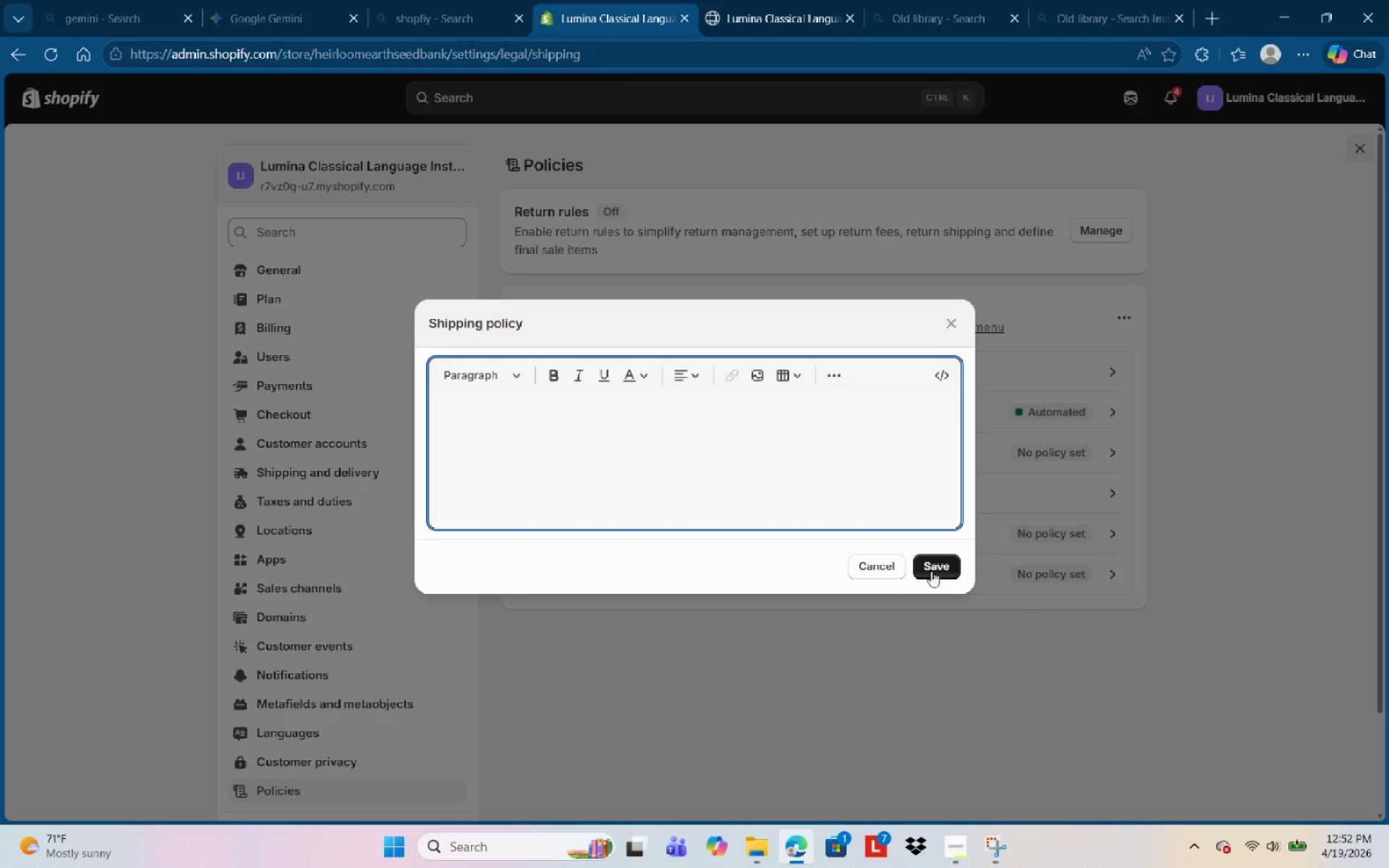 
left_click([935, 565])
 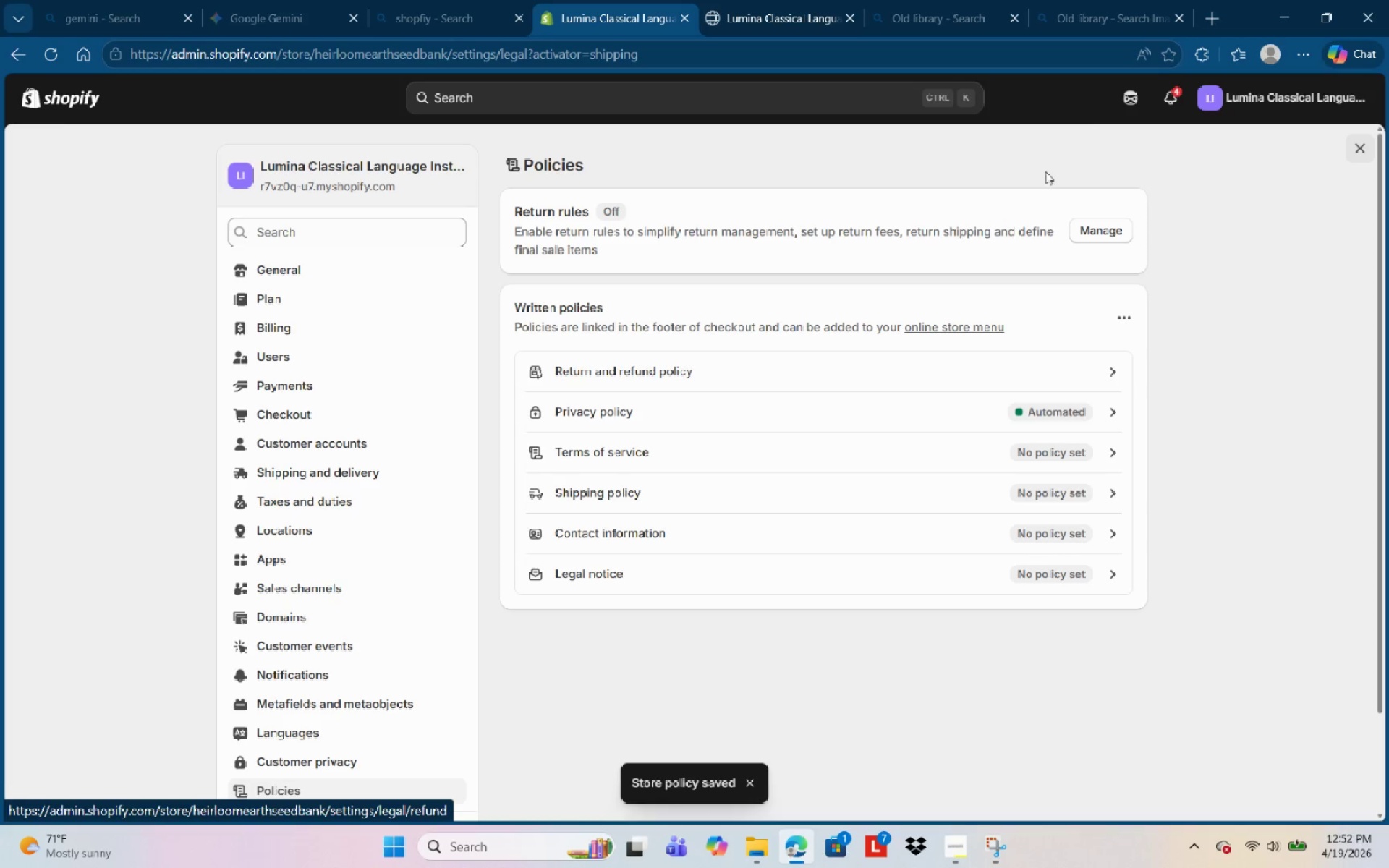 
left_click([1356, 149])
 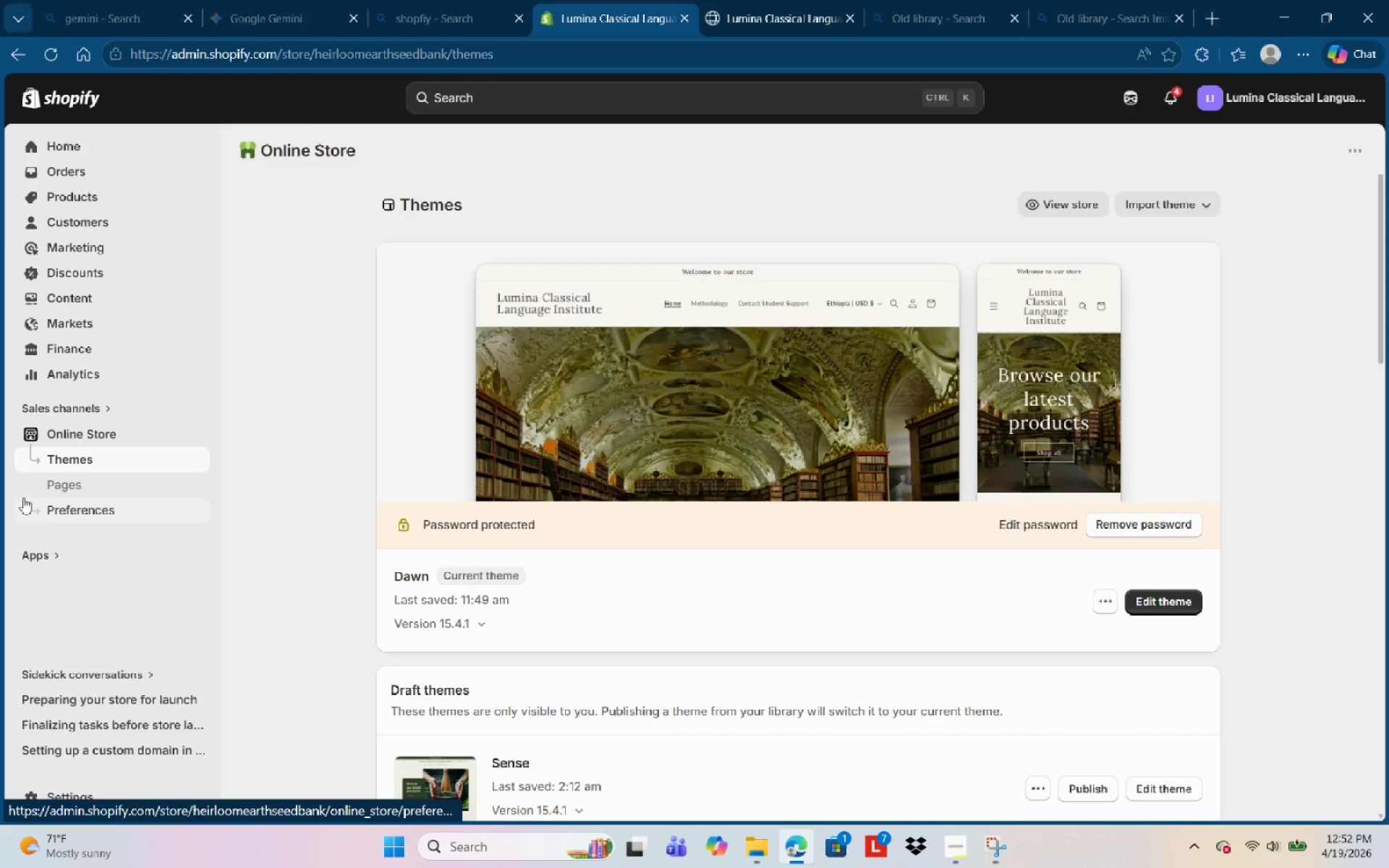 
wait(20.88)
 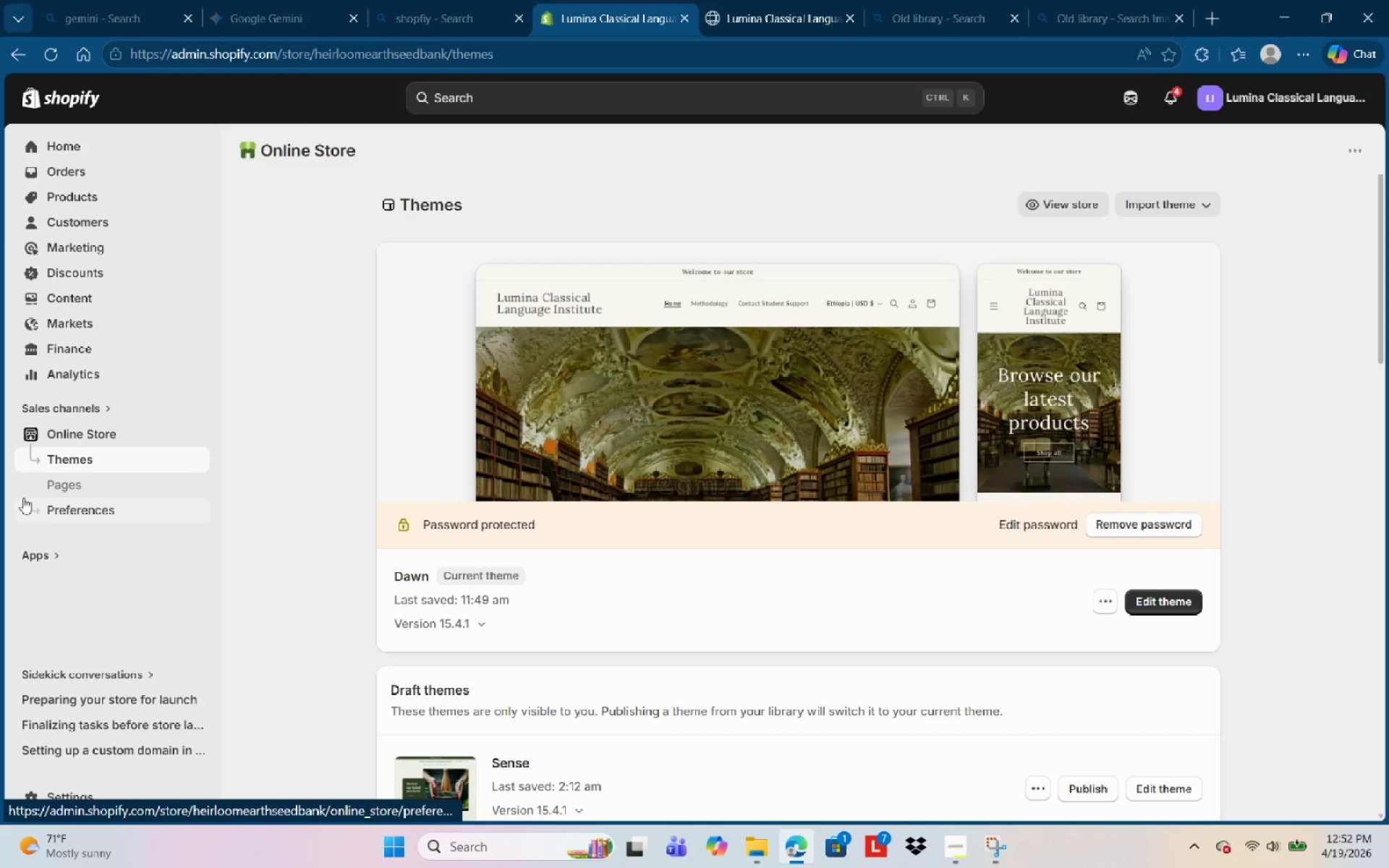 
left_click([953, 853])